 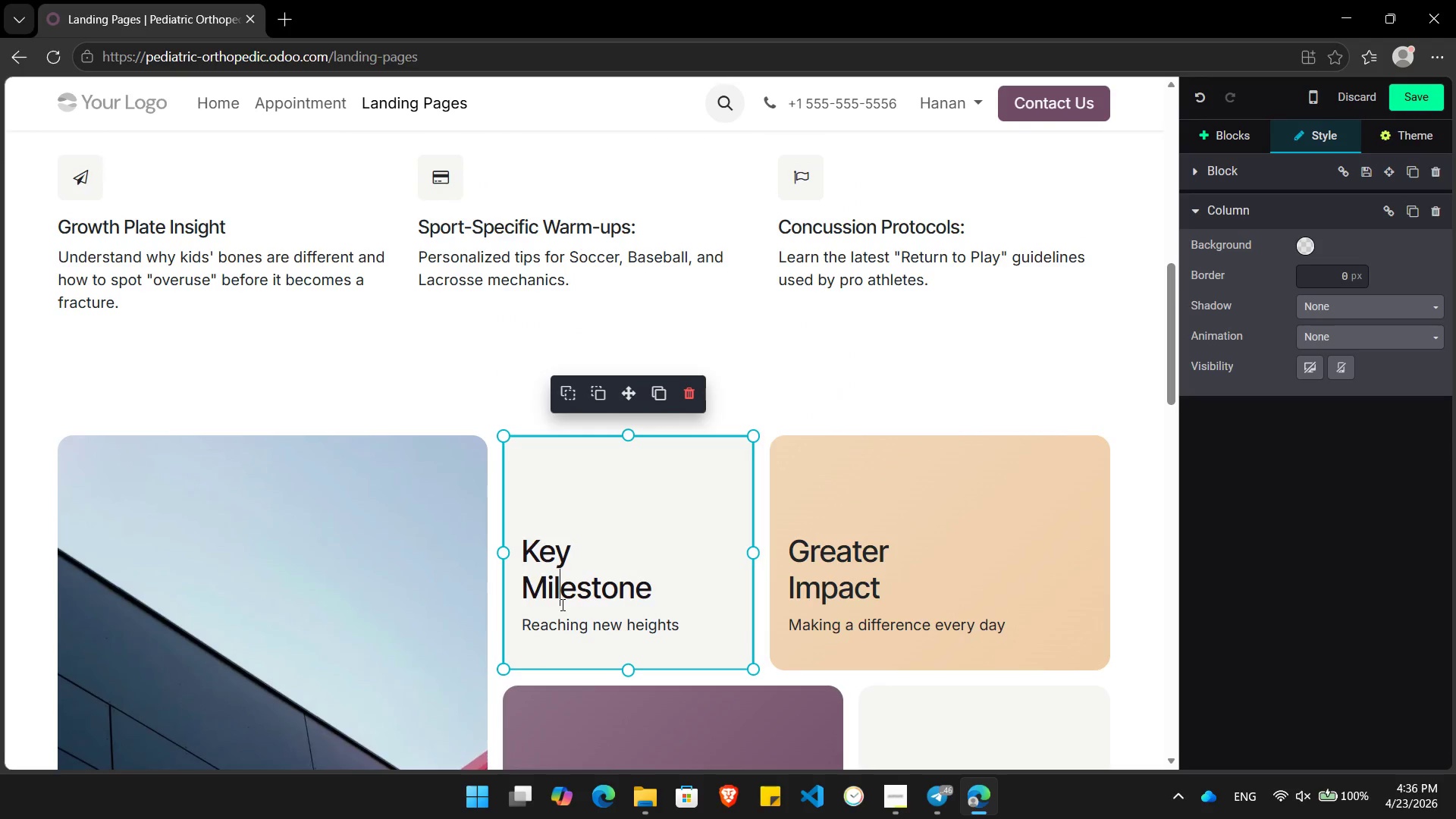 
left_click([438, 416])
 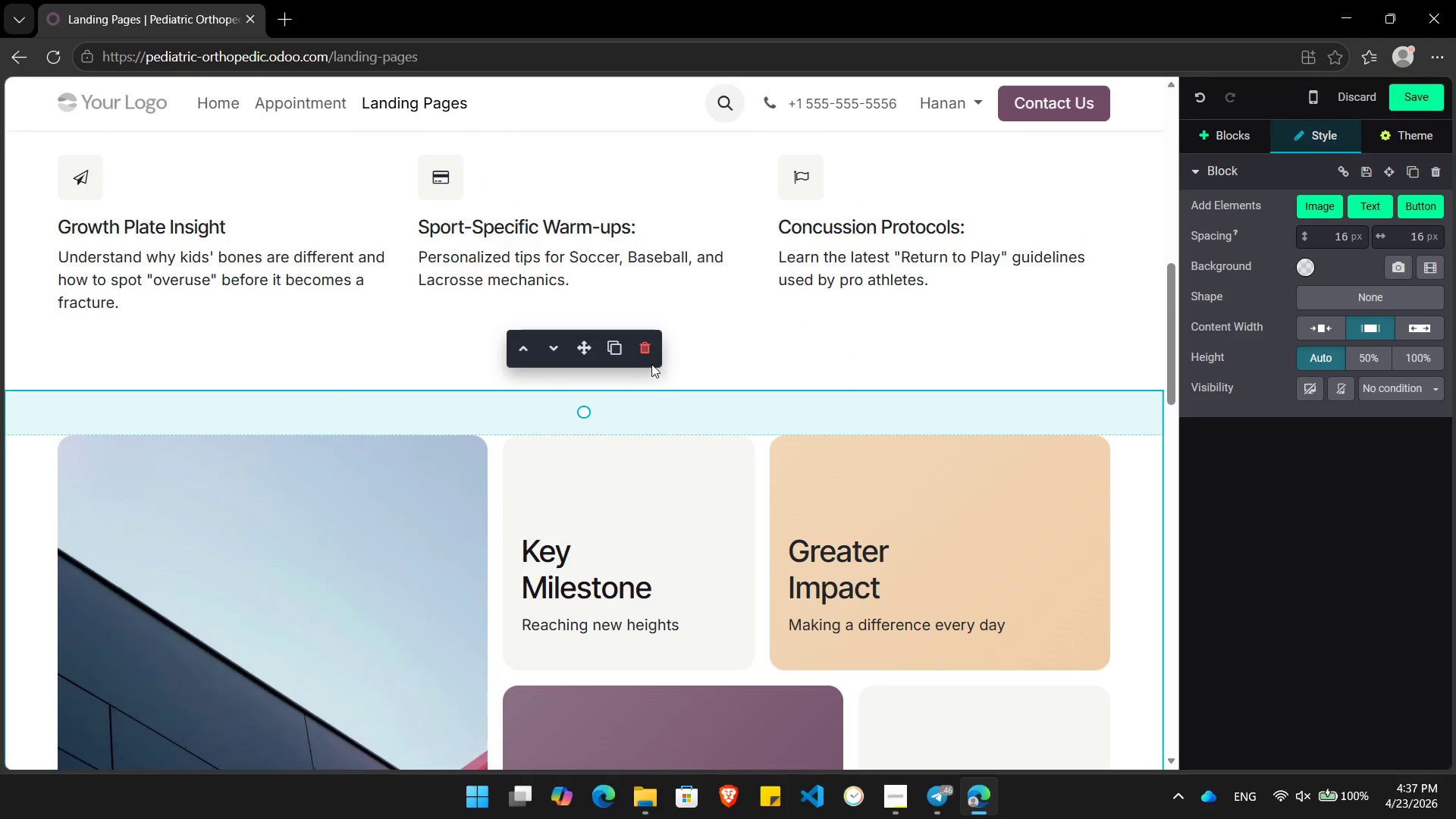 
left_click([651, 350])
 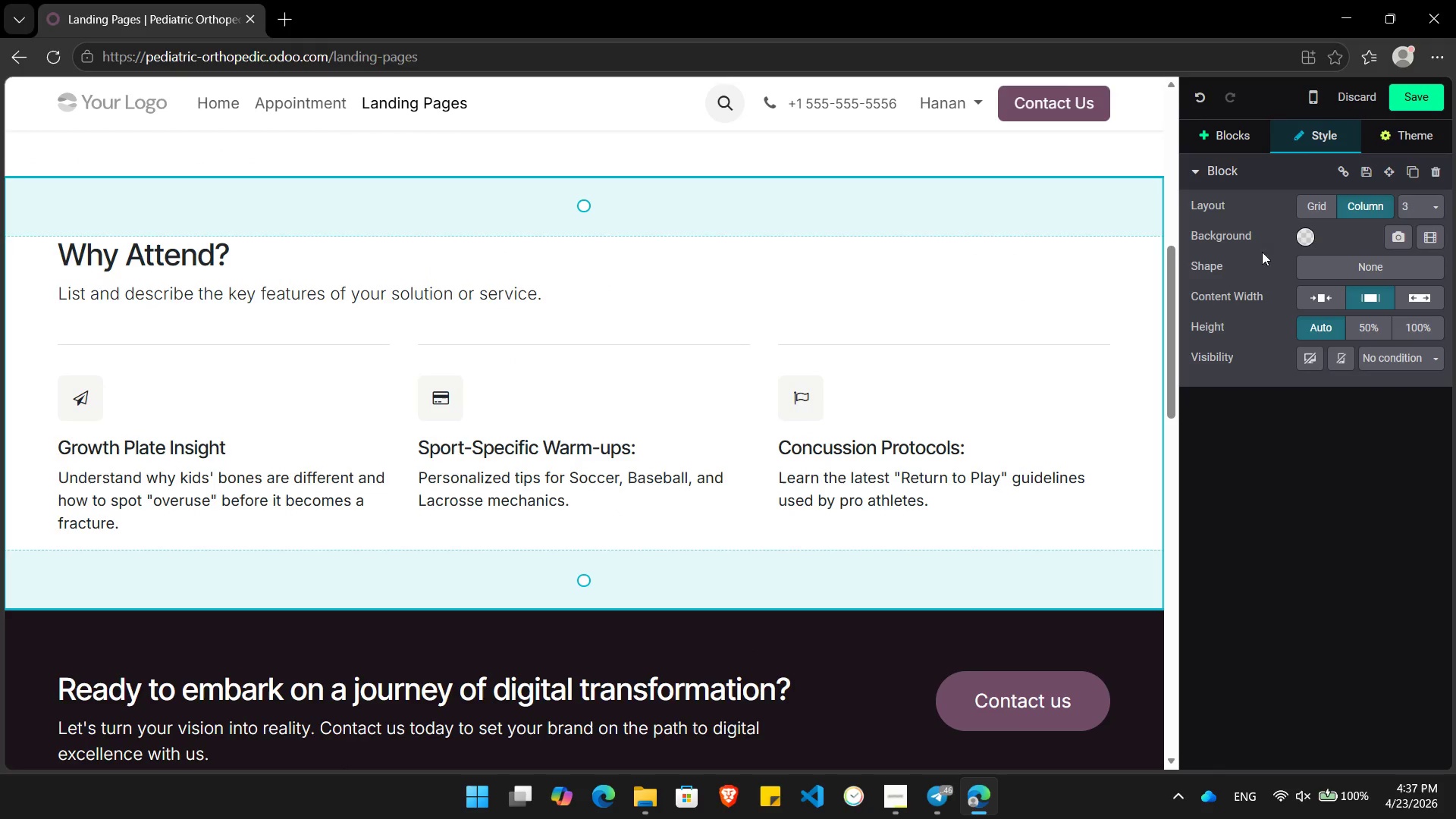 
left_click([1225, 136])
 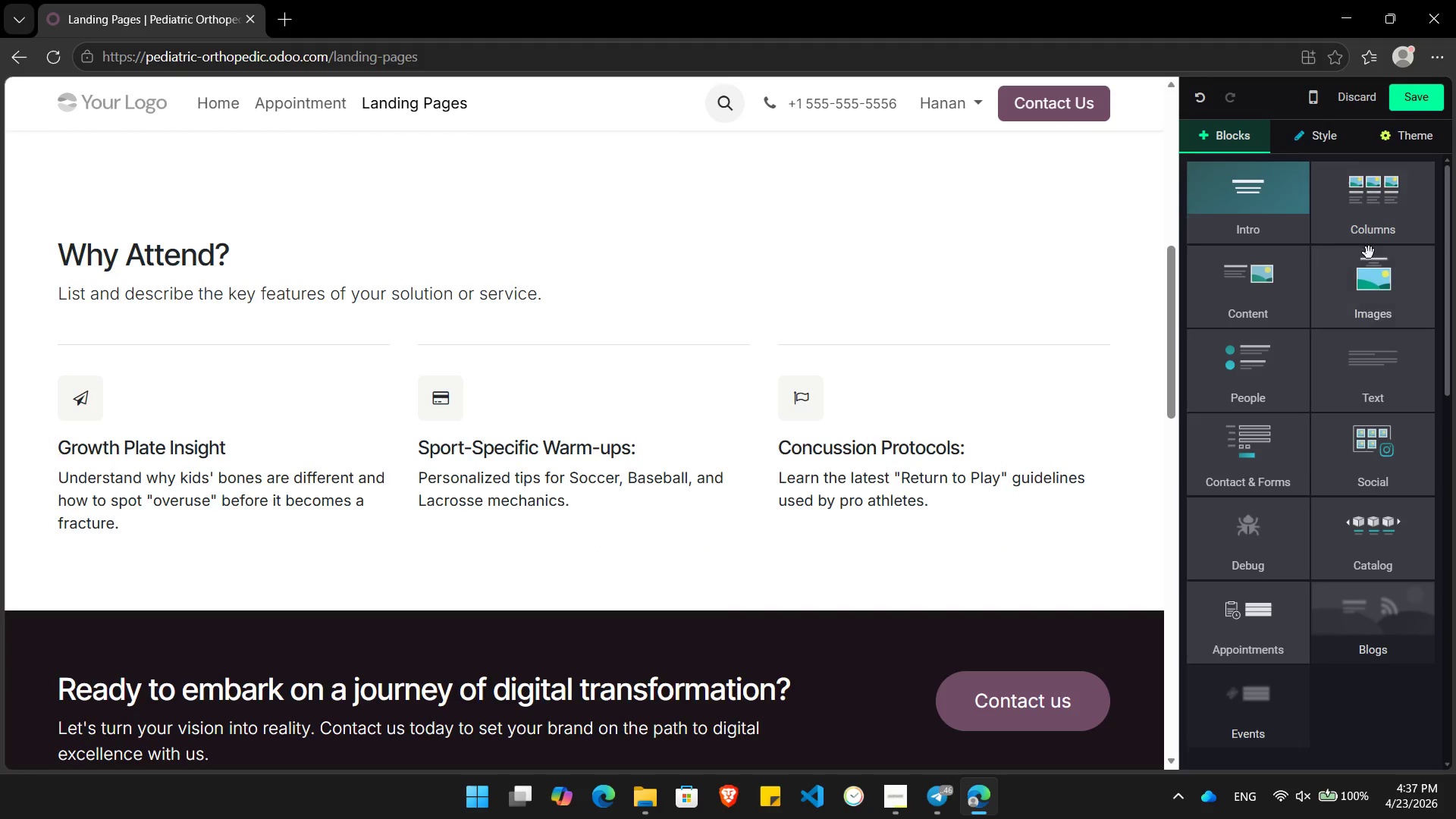 
left_click([1241, 311])
 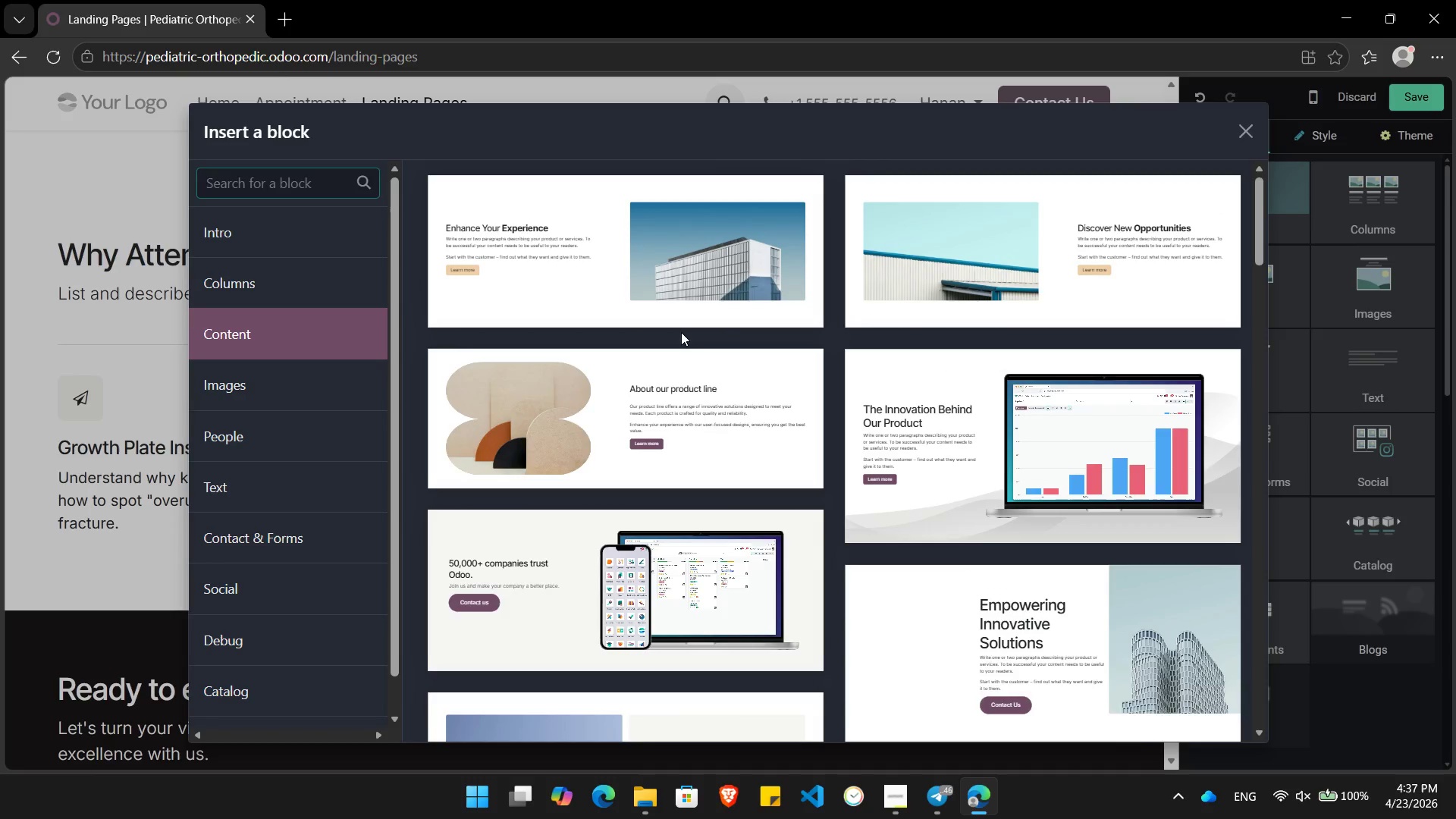 
left_click([691, 244])
 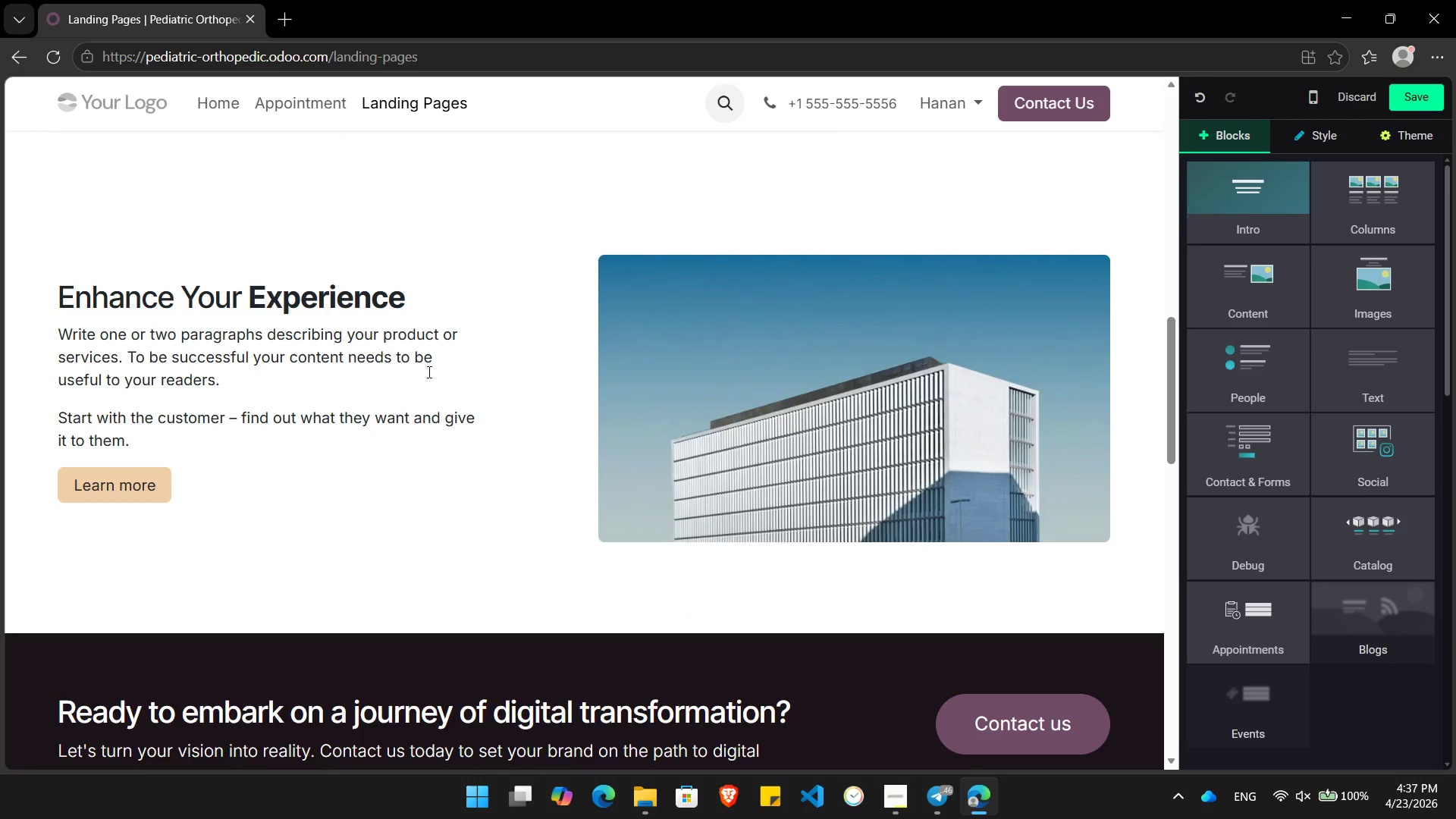 
left_click_drag(start_coordinate=[444, 293], to_coordinate=[64, 301])
 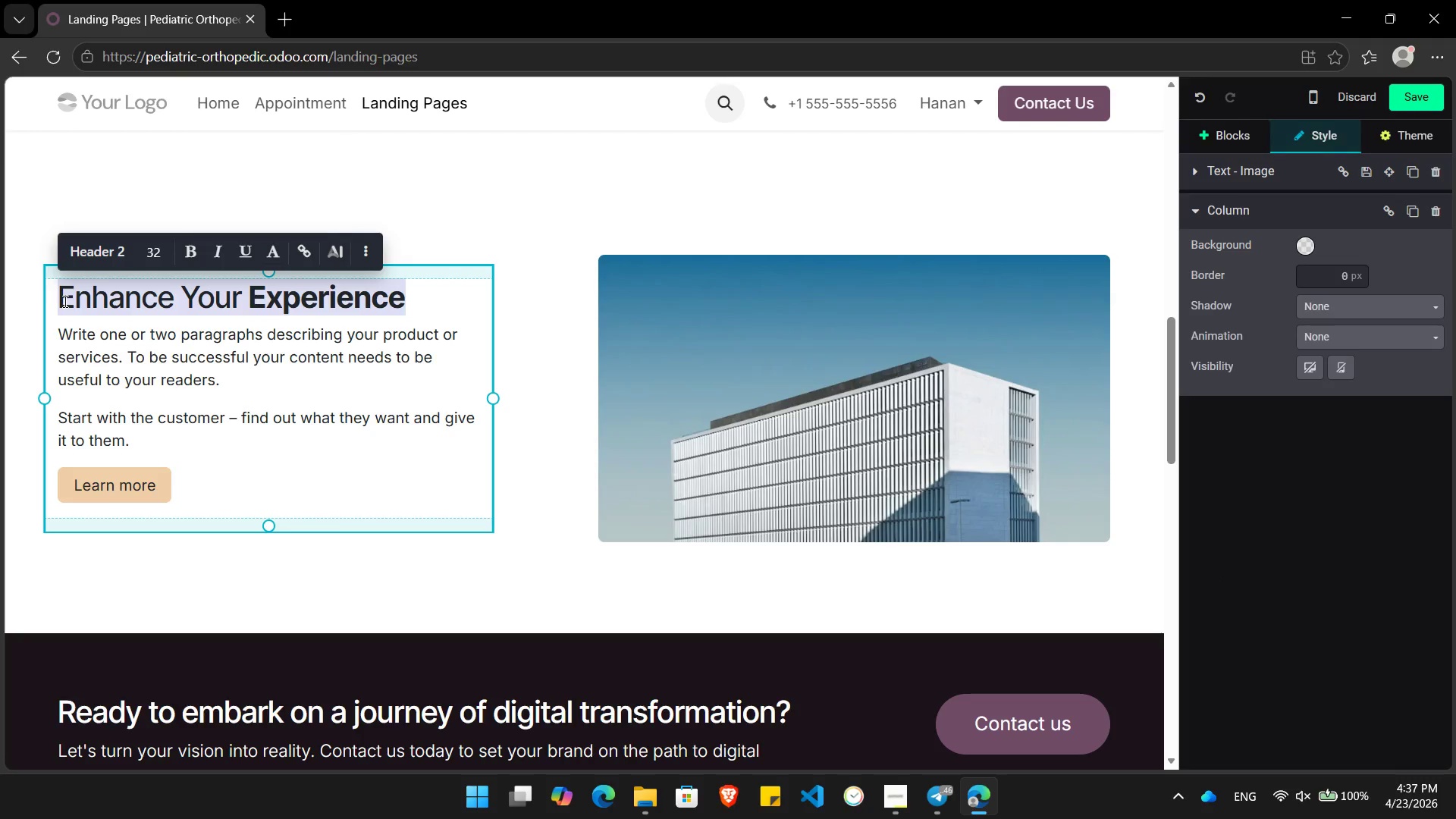 
type(Meet the Specialist)
 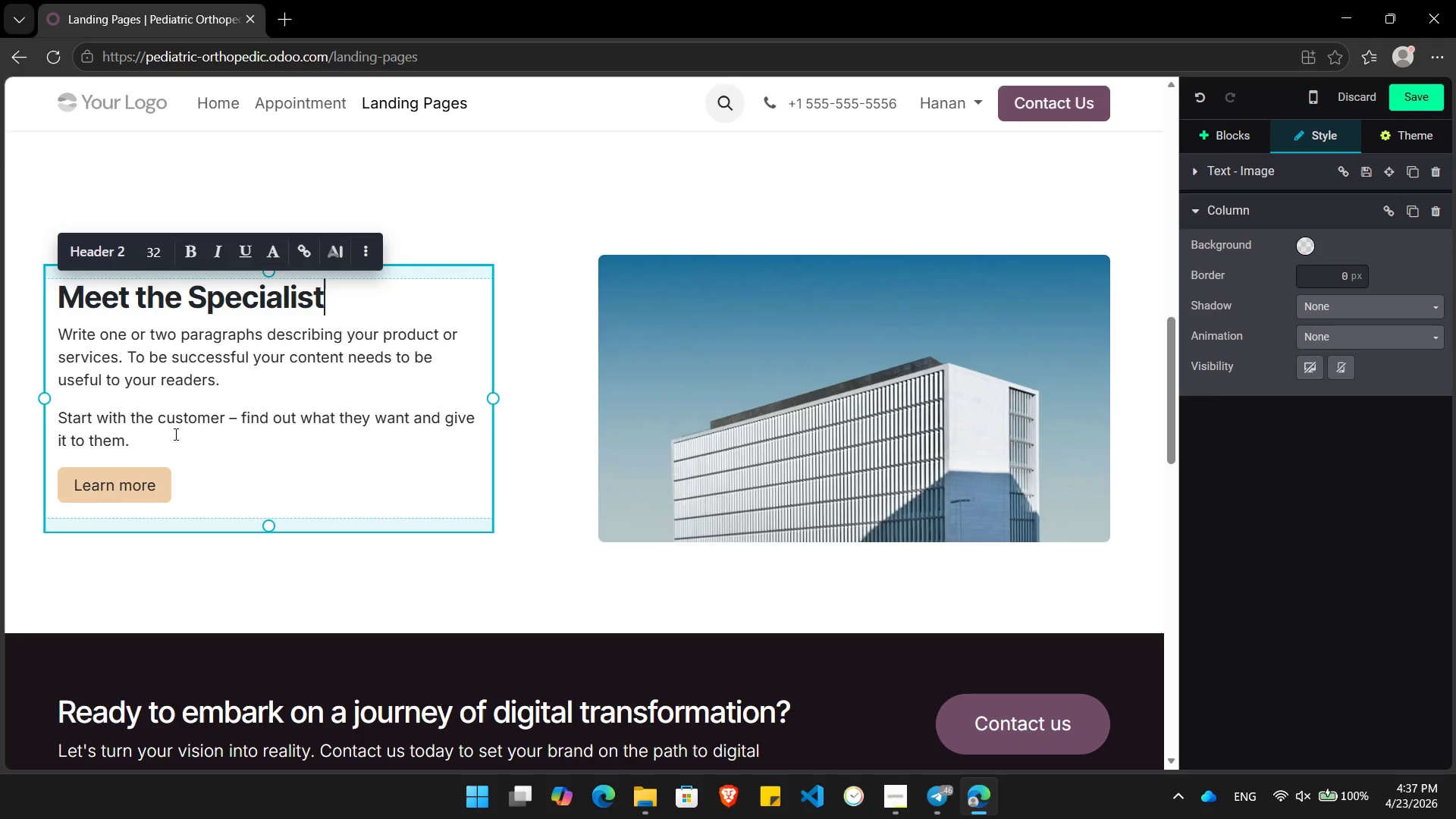 
wait(7.06)
 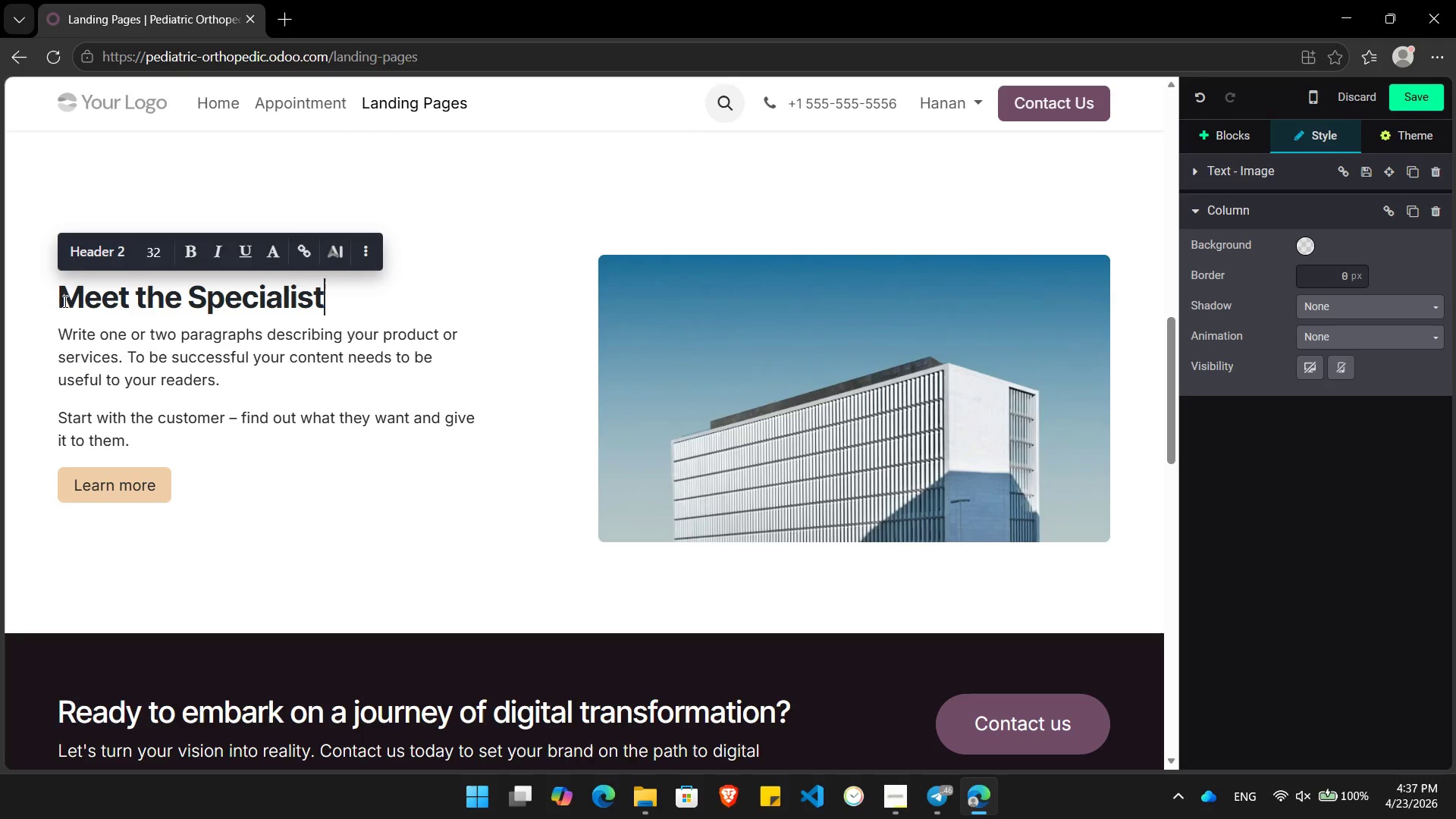 
double_click([864, 416])
 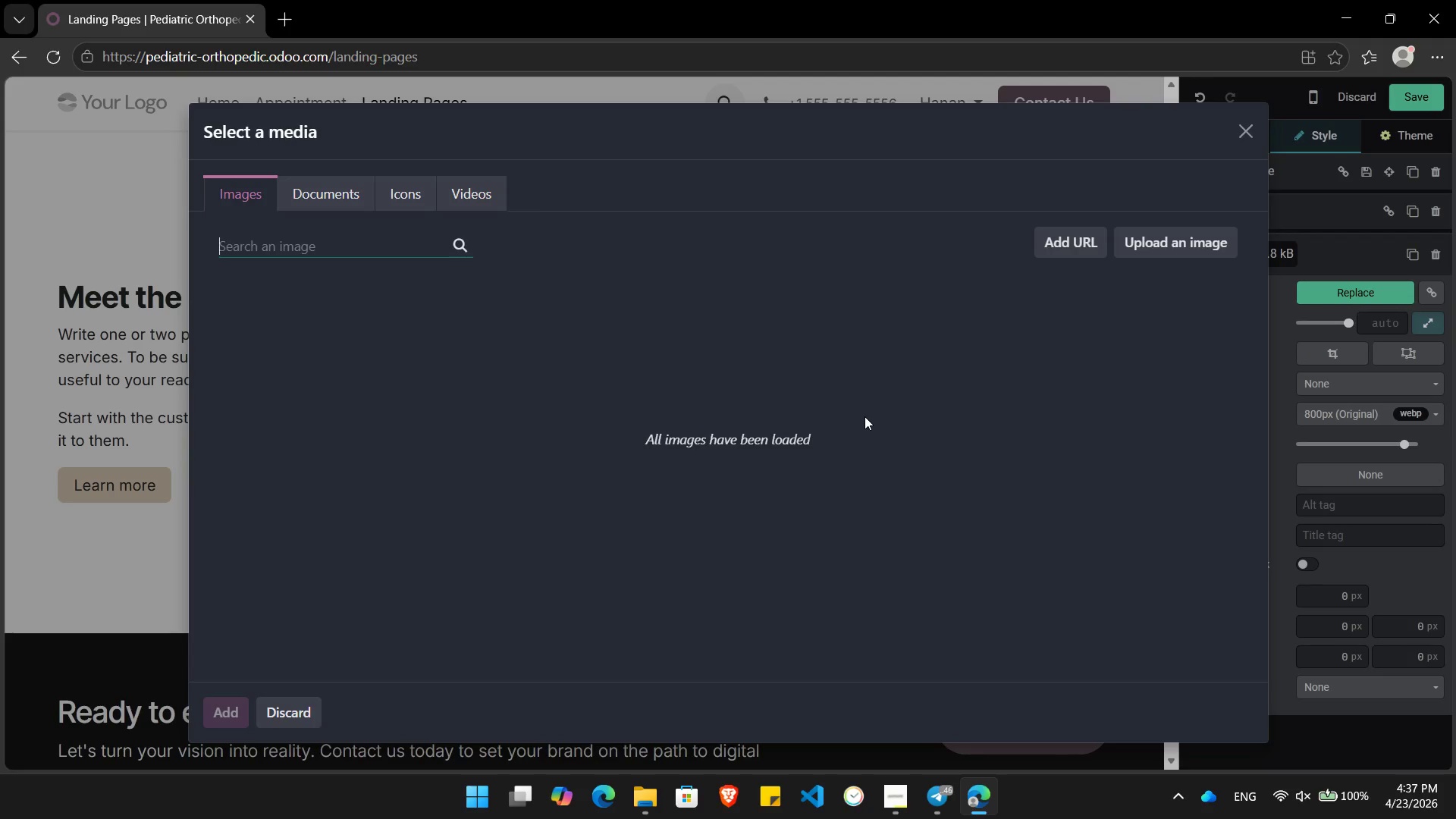 
type(doctor)
 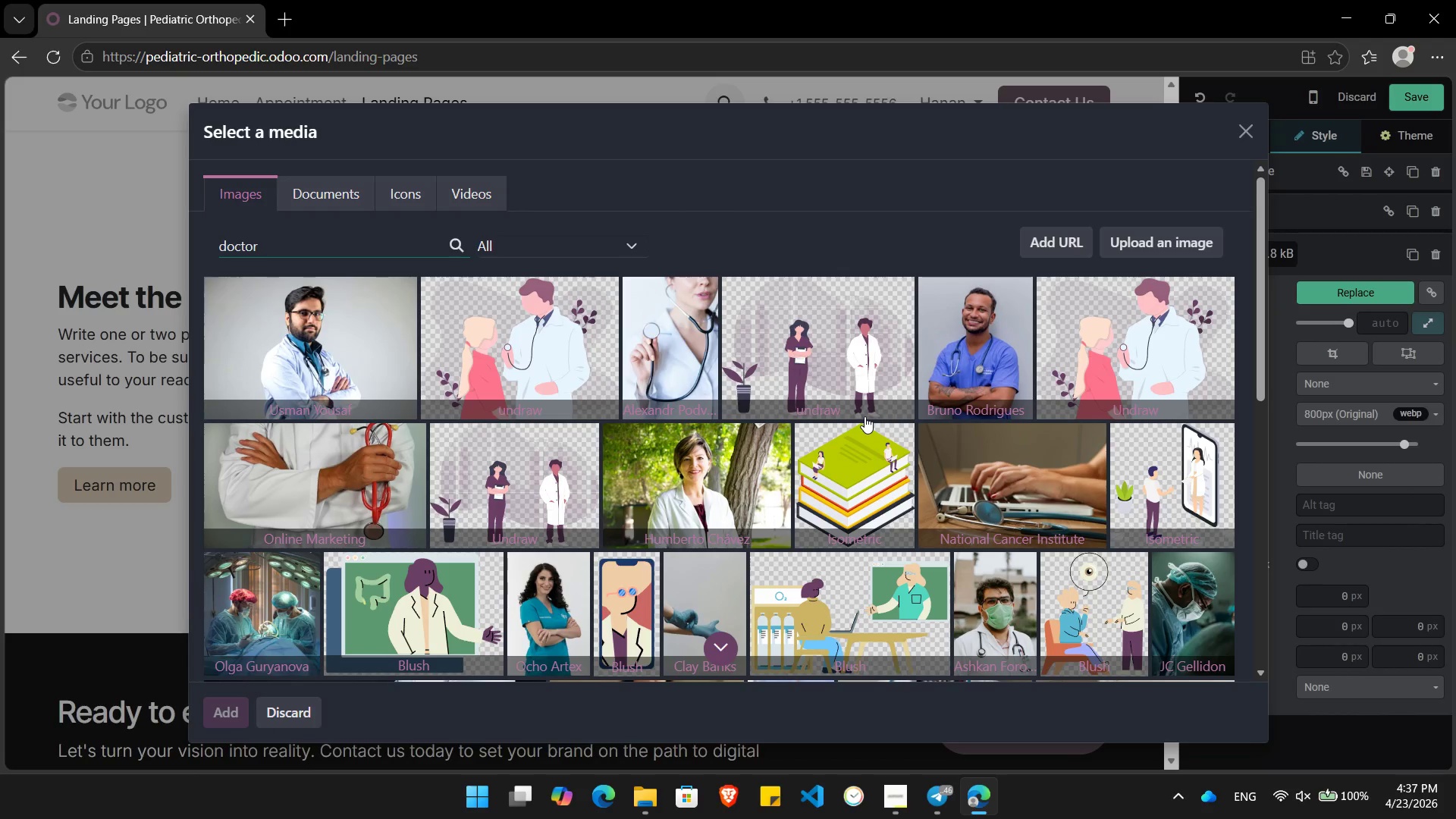 
wait(18.47)
 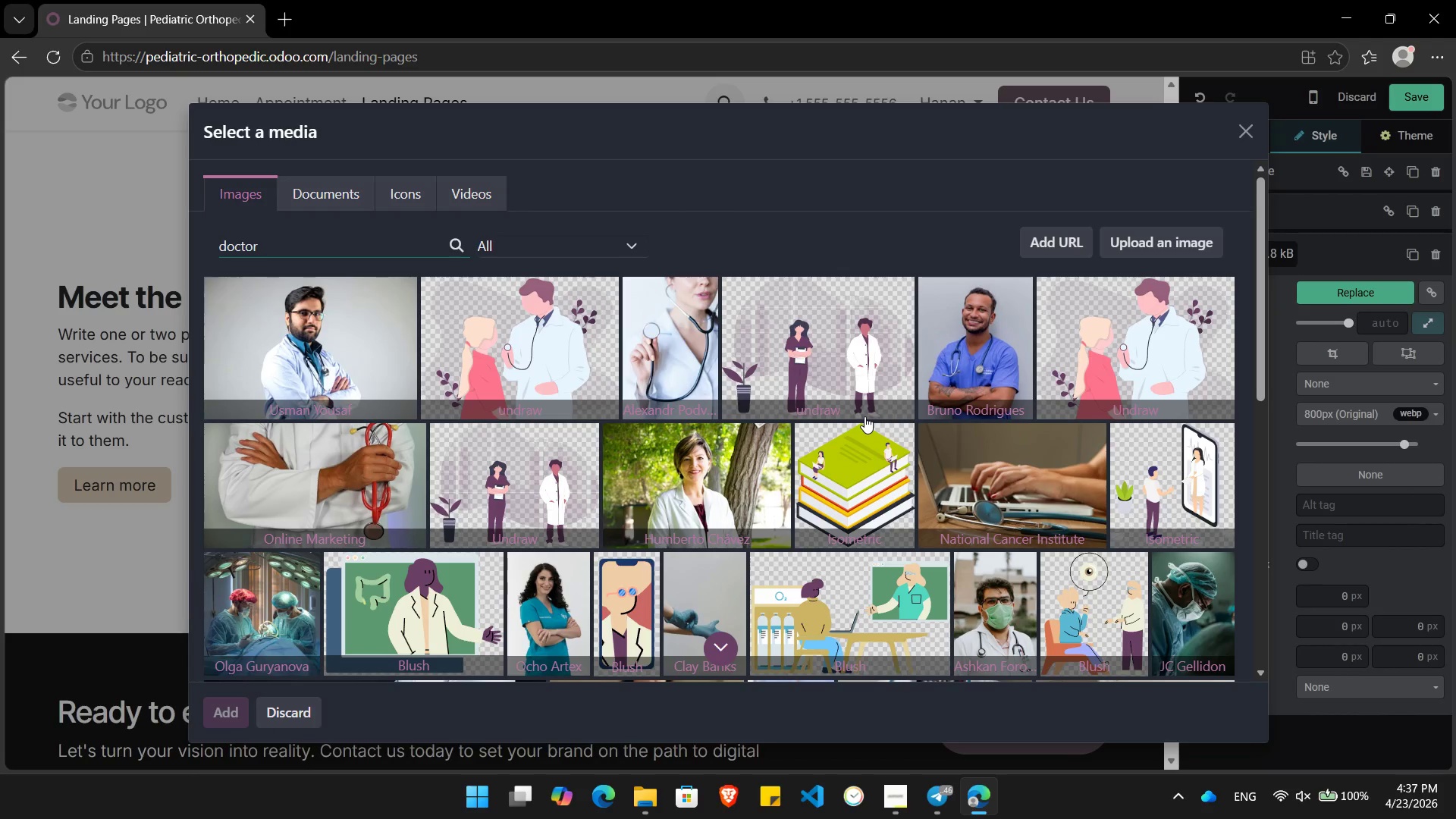 
left_click([299, 356])
 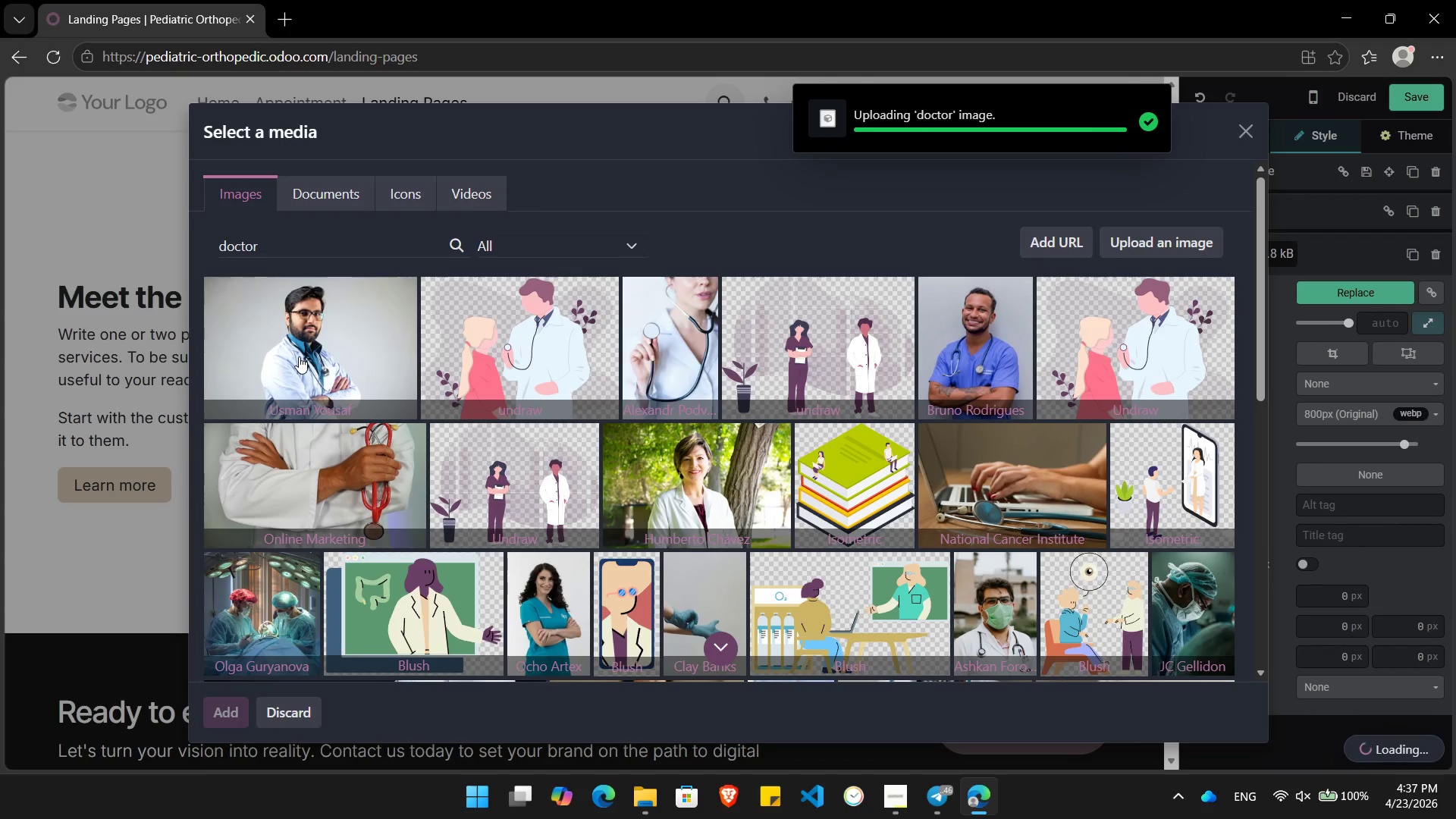 
key(Alt+Tab)
 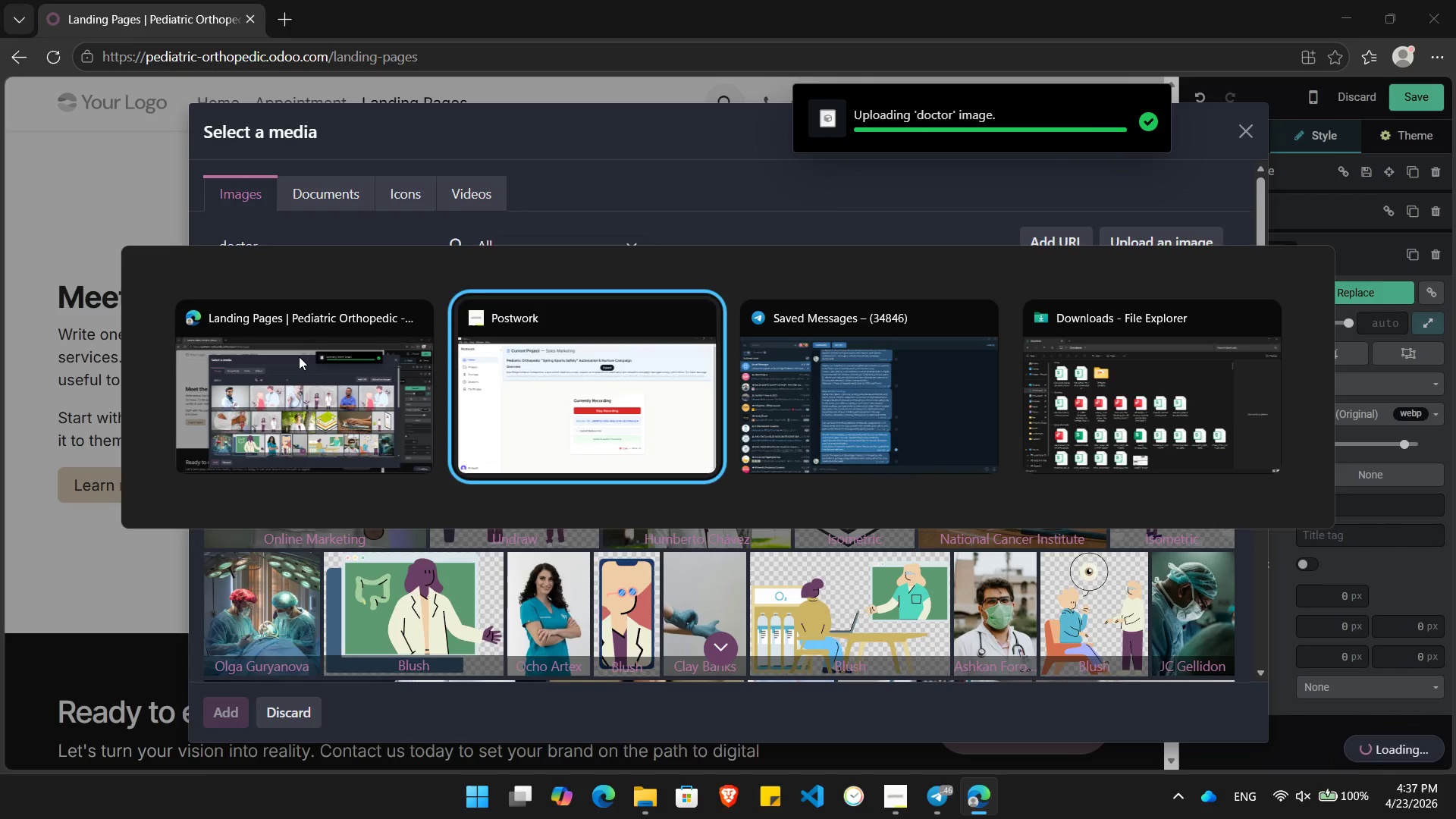 
key(Alt+Tab)
 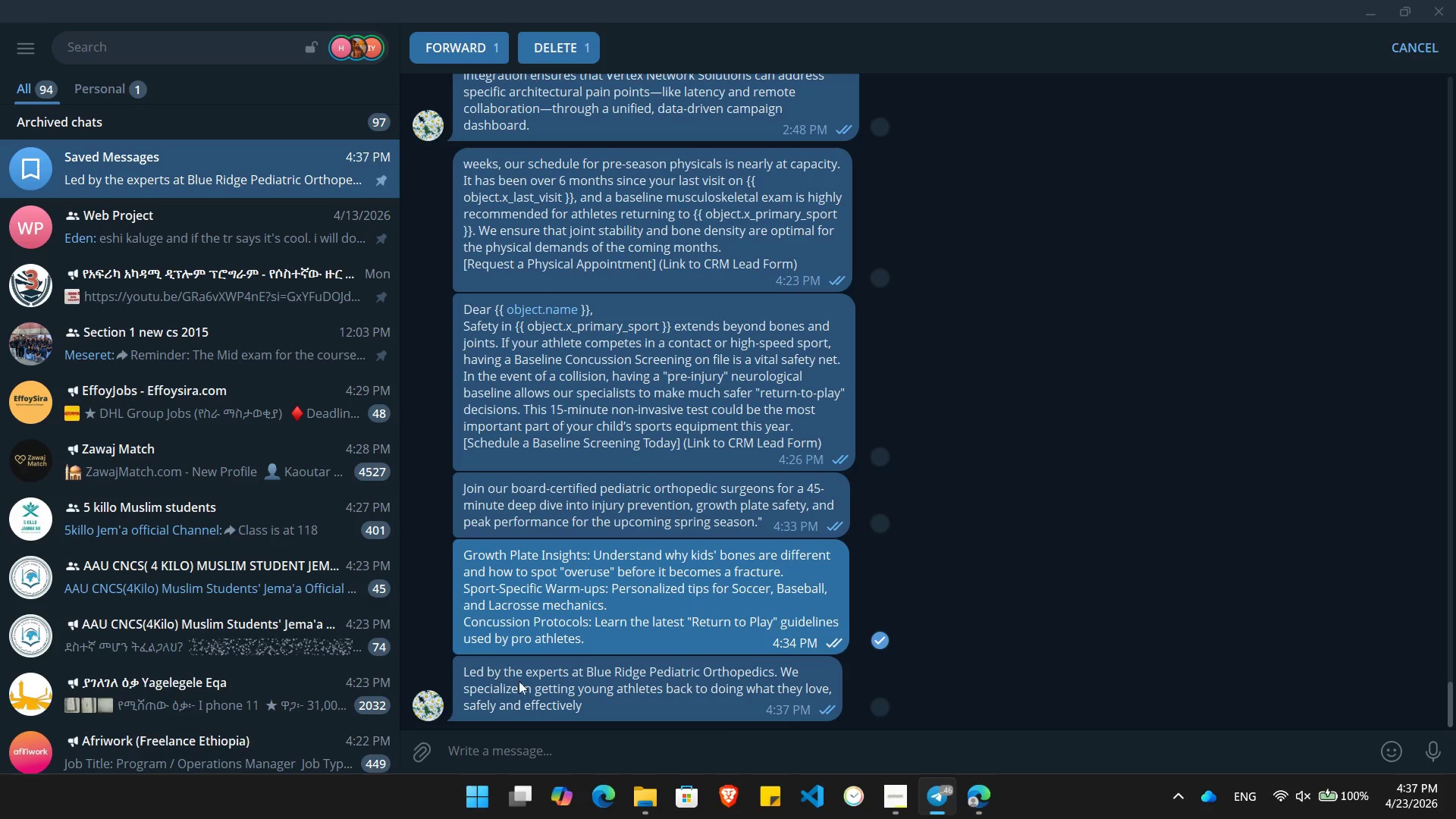 
right_click([529, 691])
 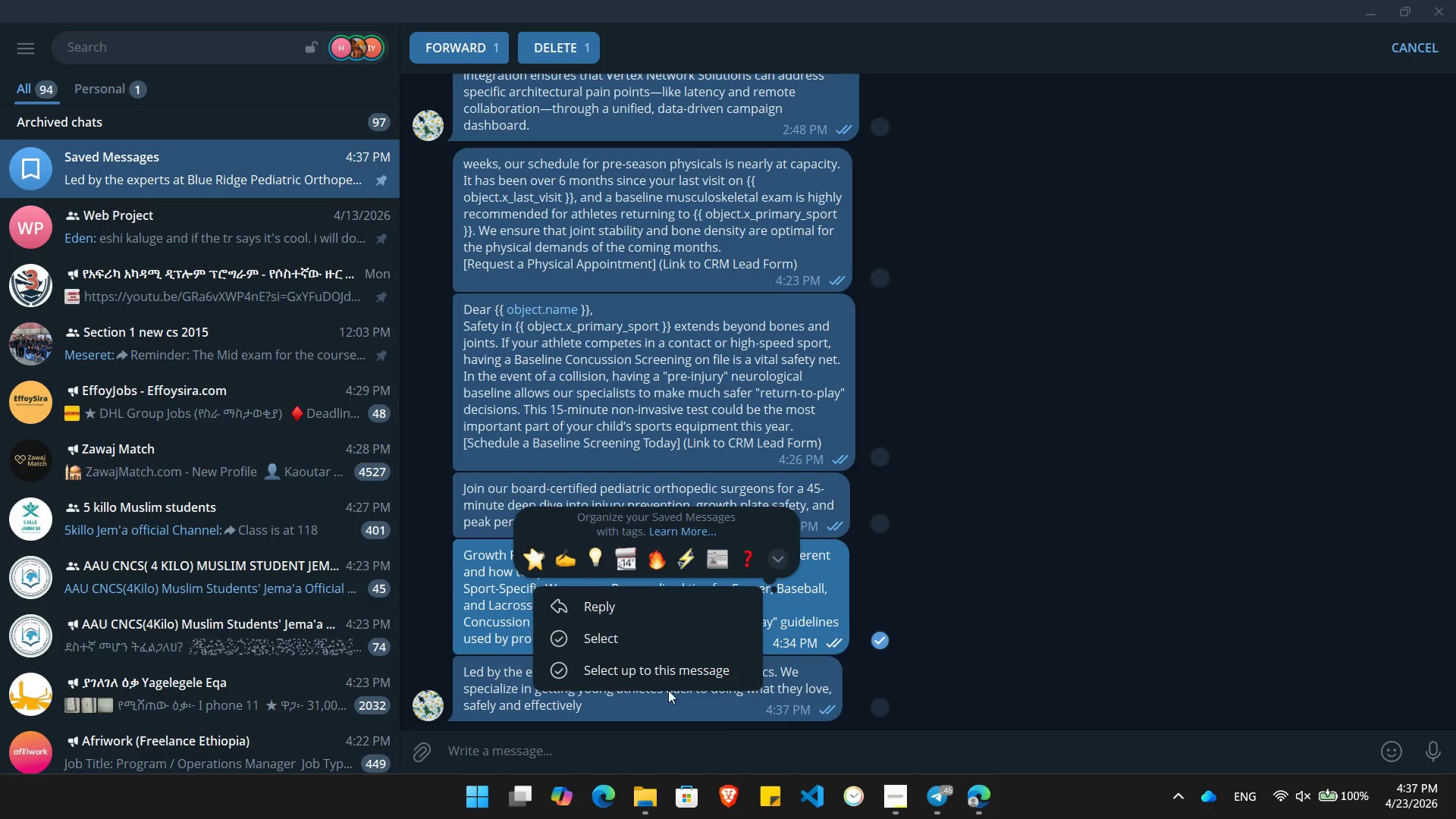 
left_click([699, 704])
 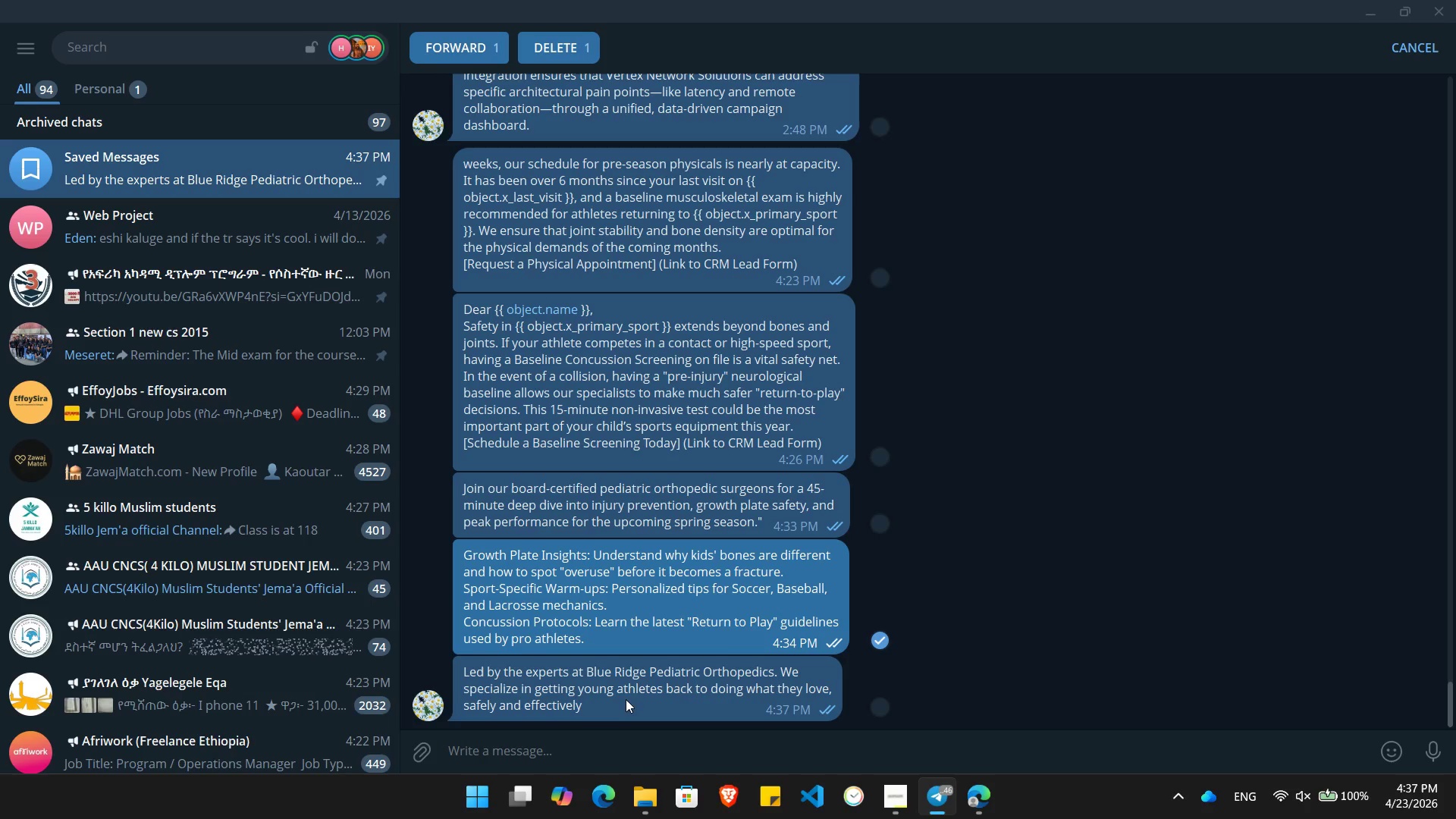 
left_click([621, 698])
 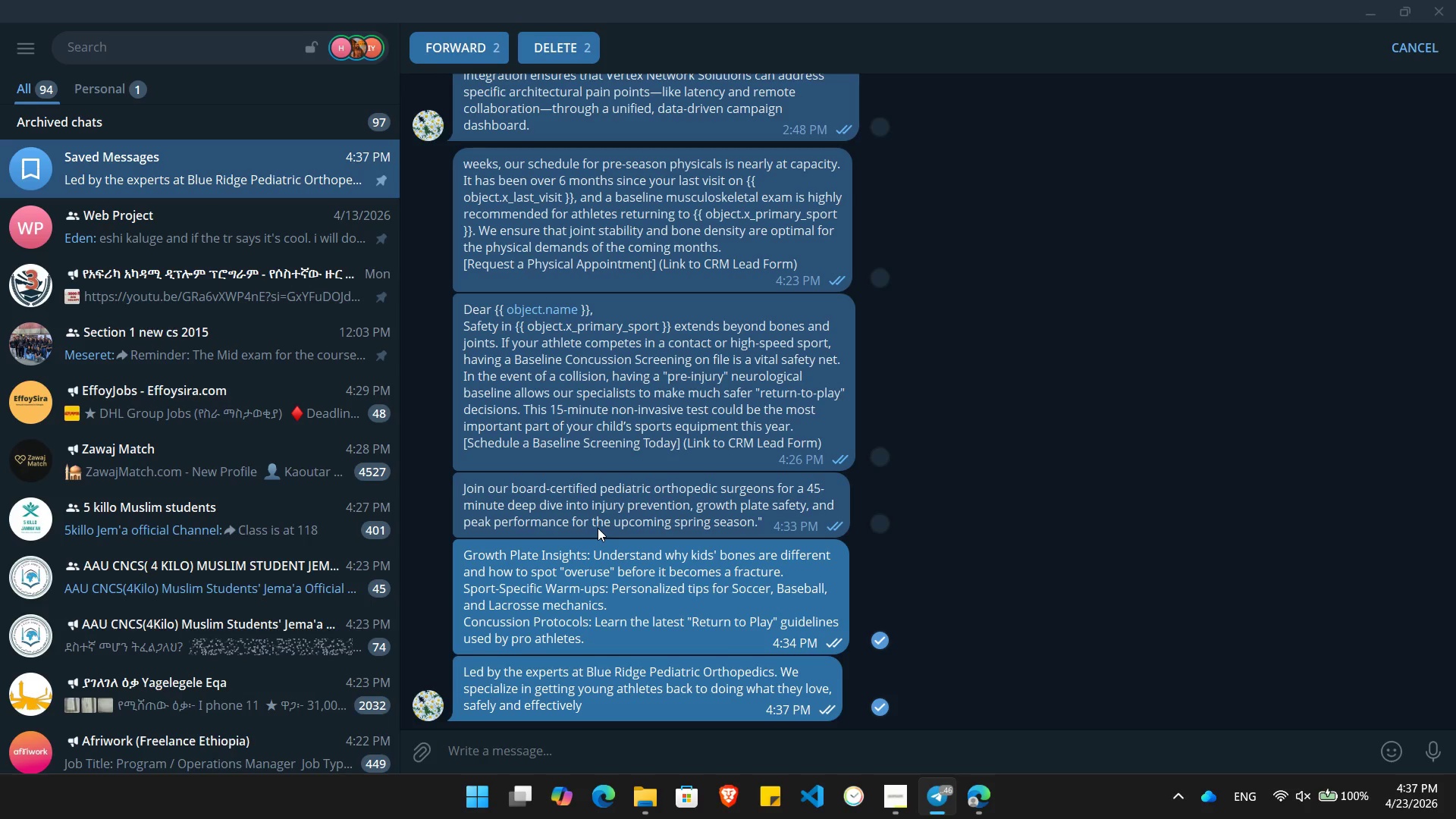 
key(Escape)
 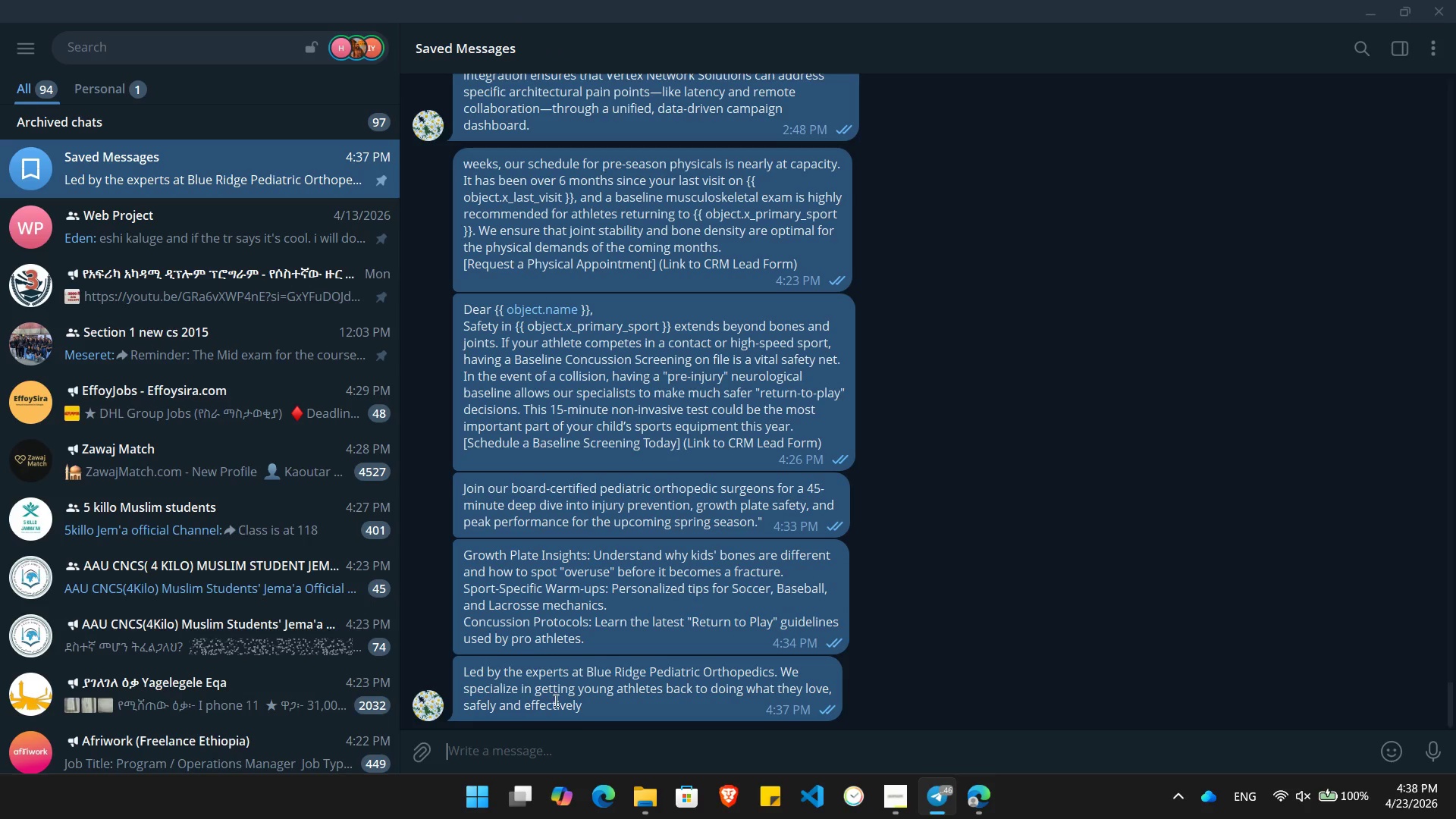 
right_click([554, 697])
 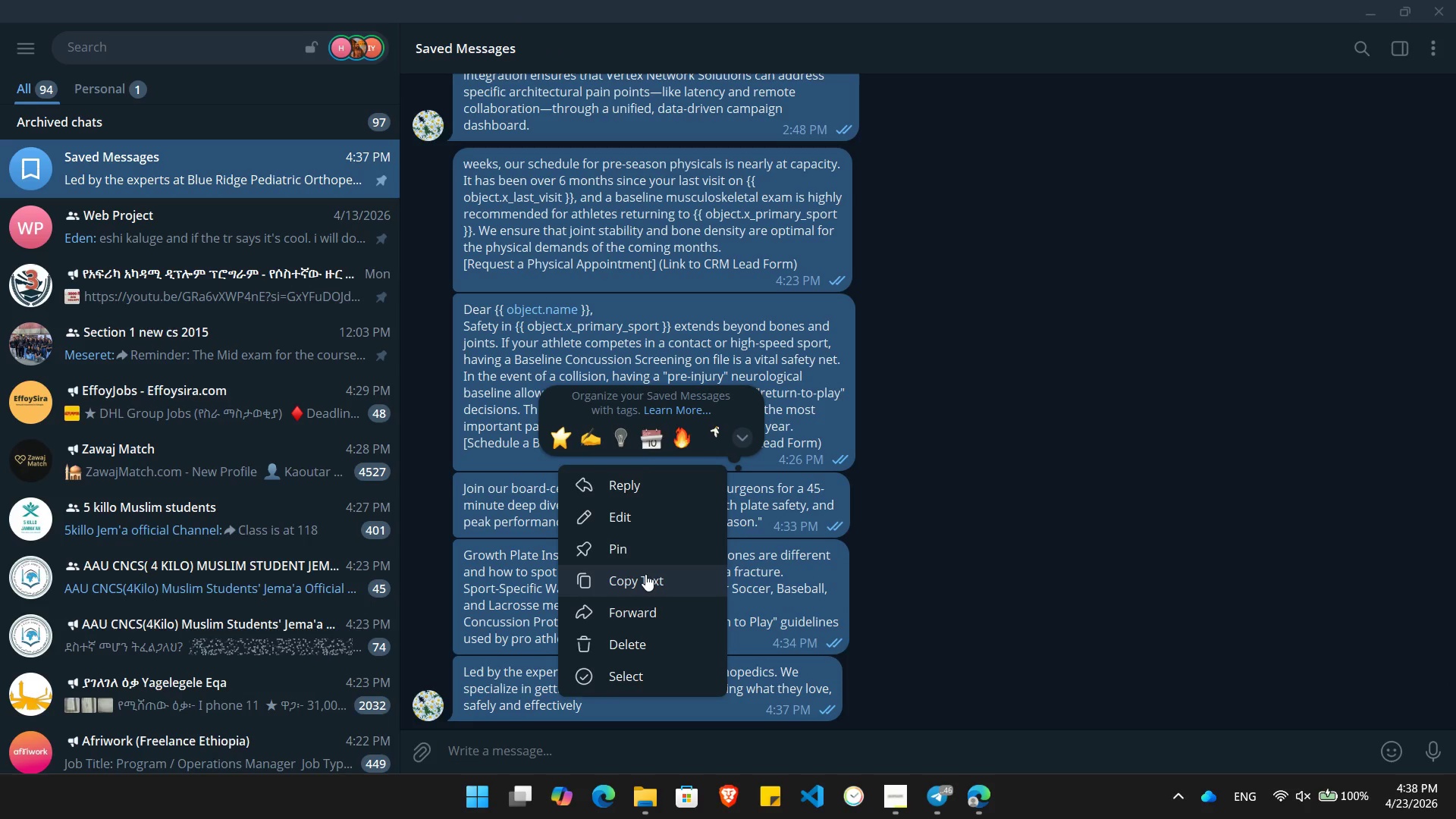 
left_click([645, 574])
 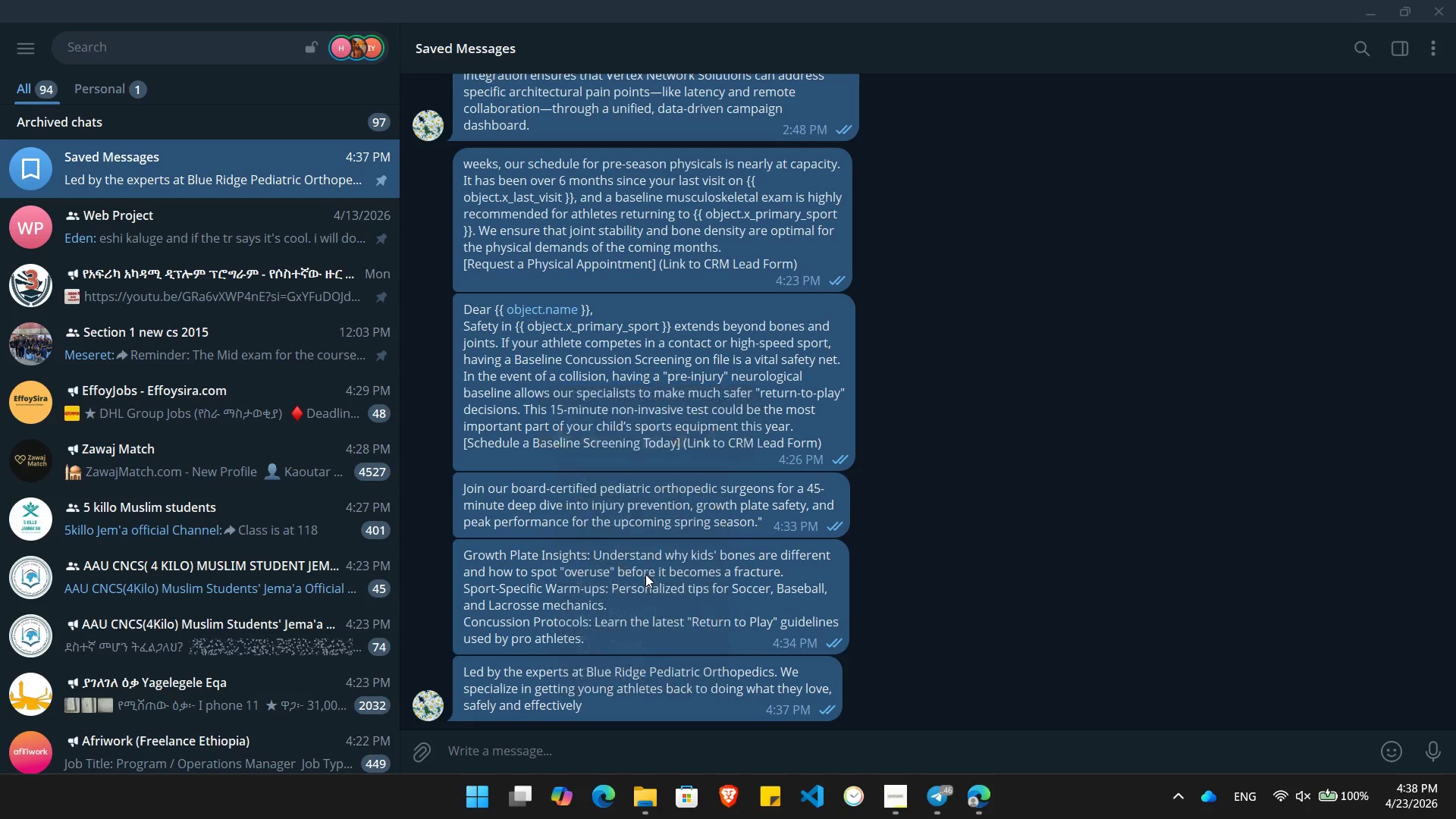 
key(Alt+AltLeft)
 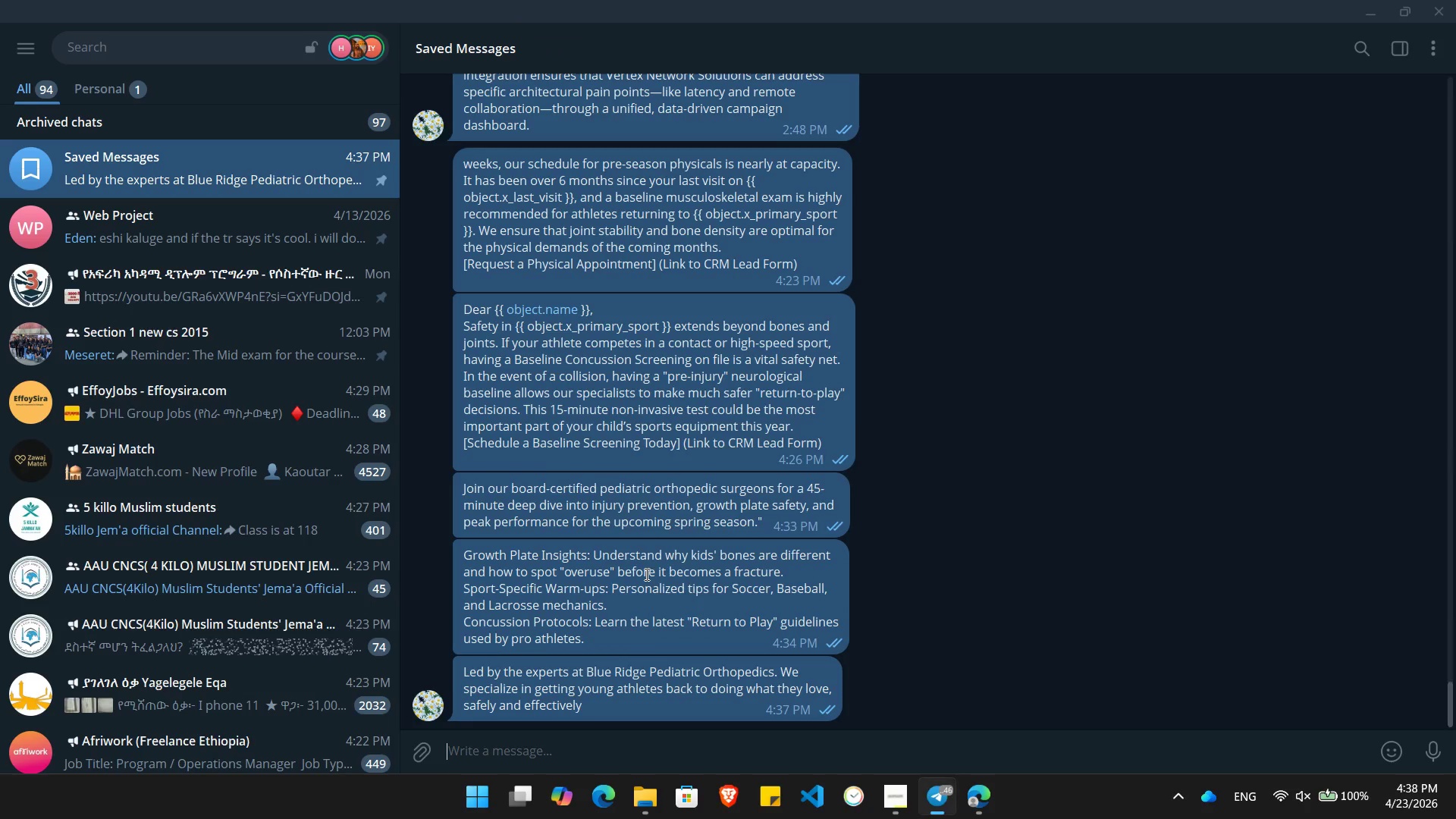 
key(Alt+Tab)
 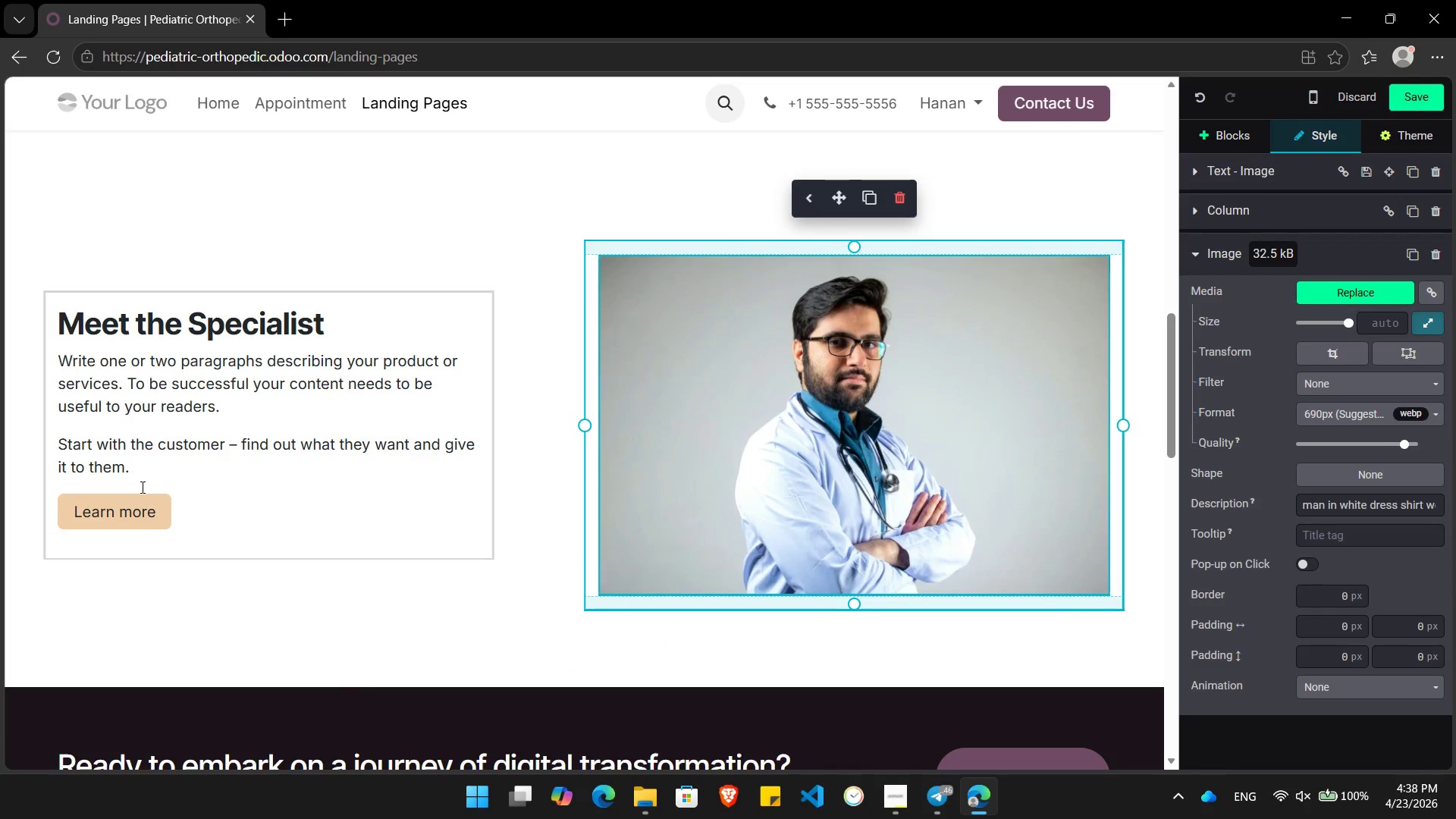 
left_click_drag(start_coordinate=[136, 471], to_coordinate=[58, 373])
 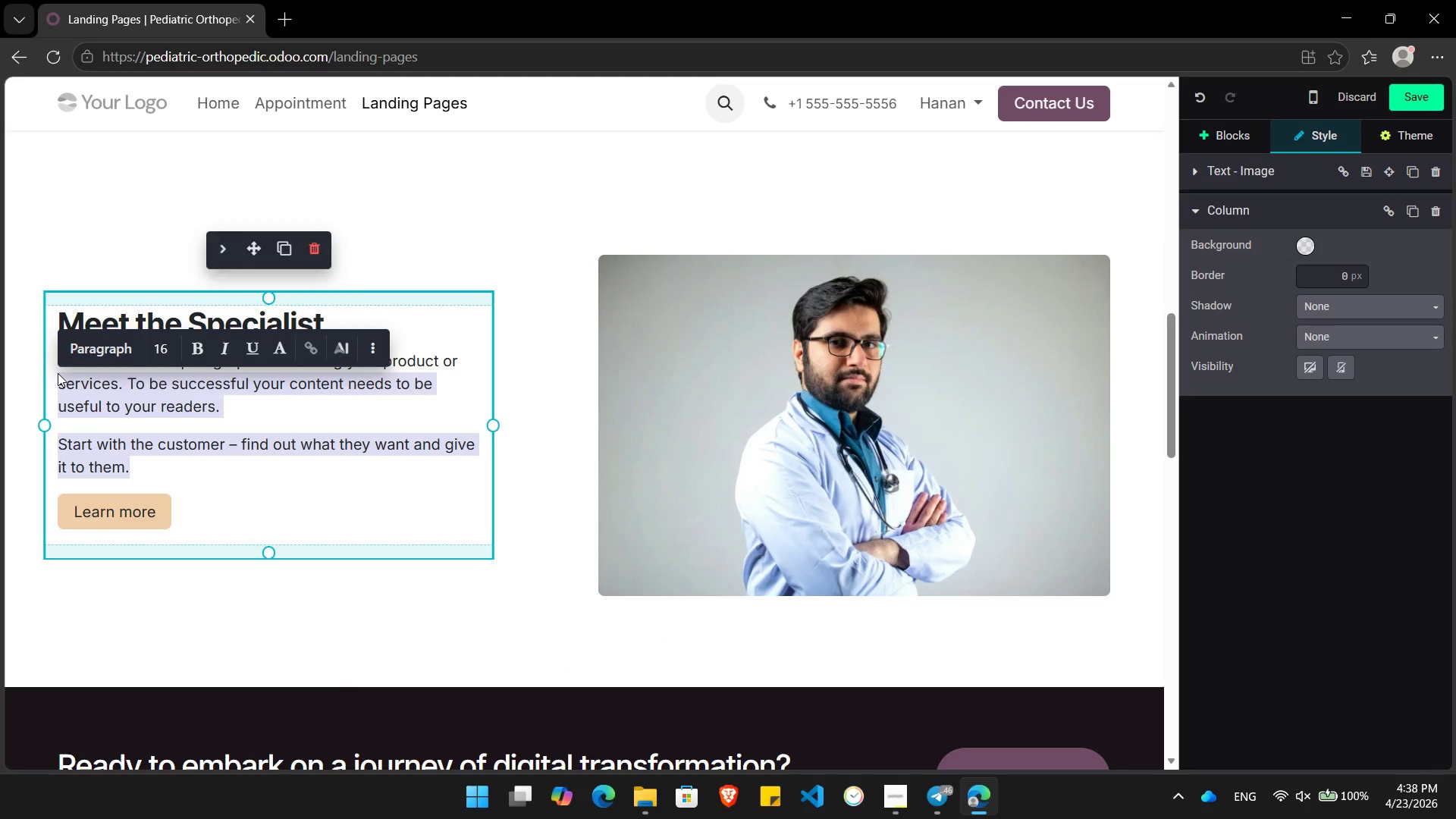 
key(Control+ControlLeft)
 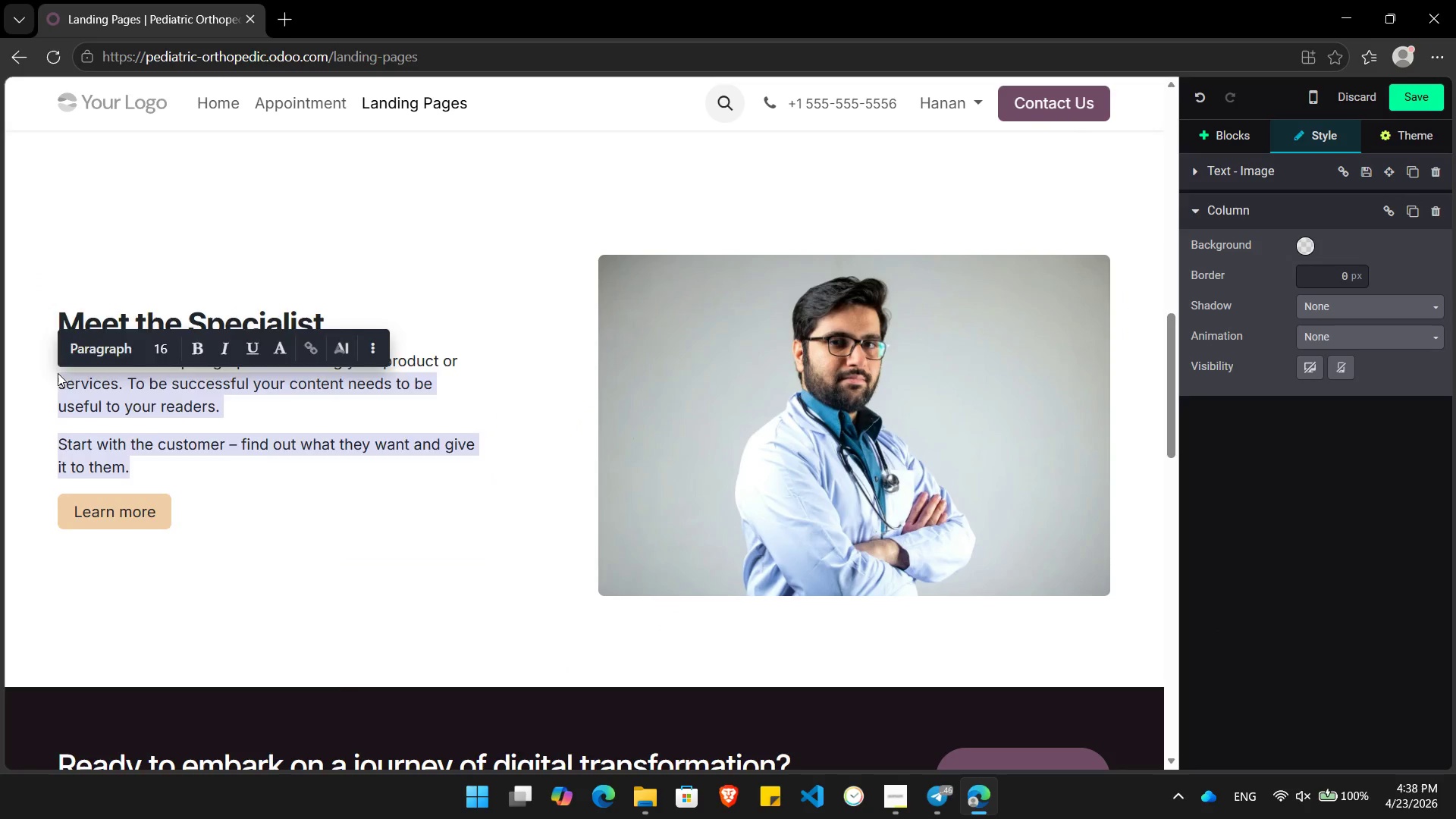 
key(Control+V)
 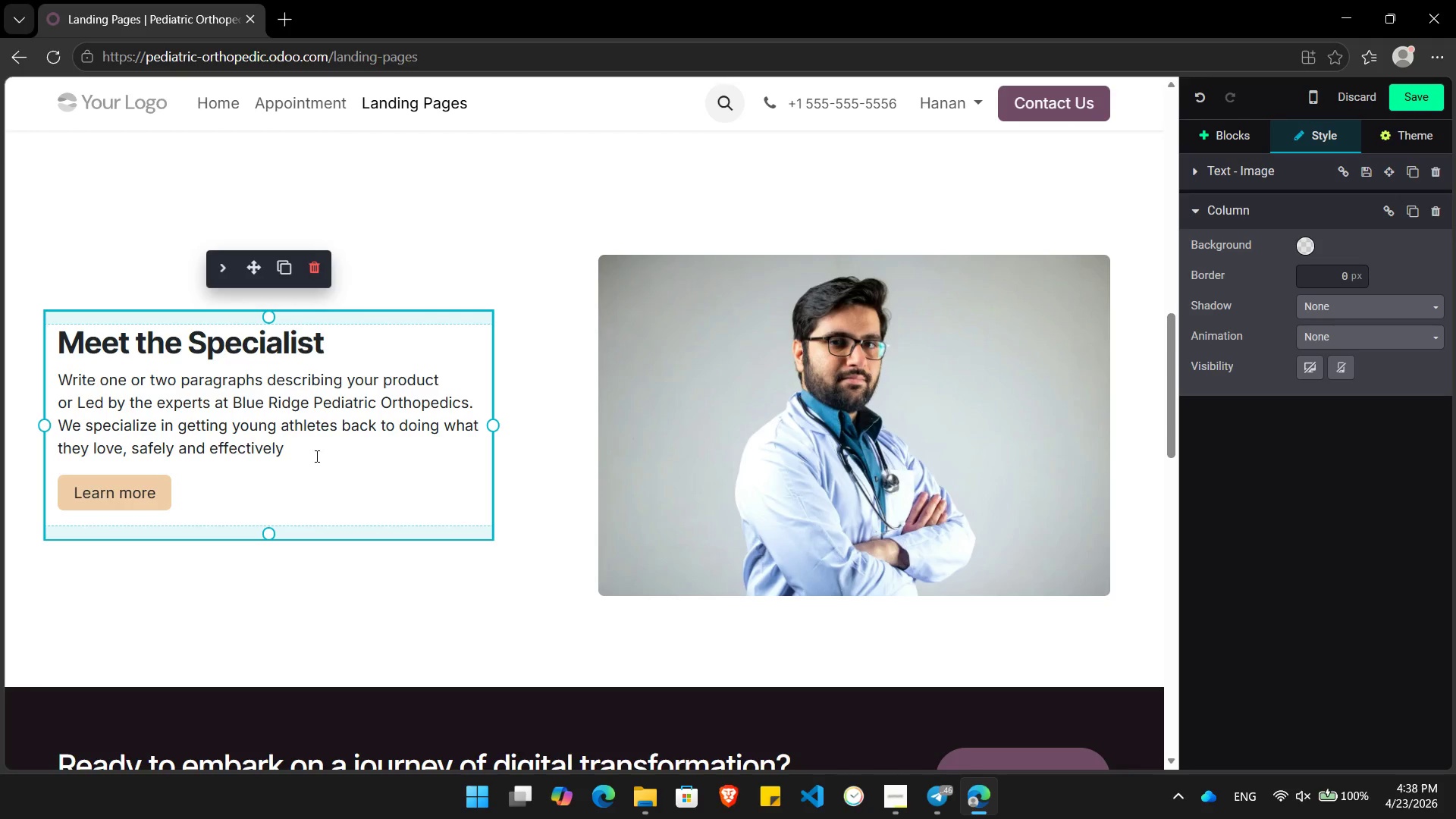 
left_click_drag(start_coordinate=[293, 447], to_coordinate=[59, 389])
 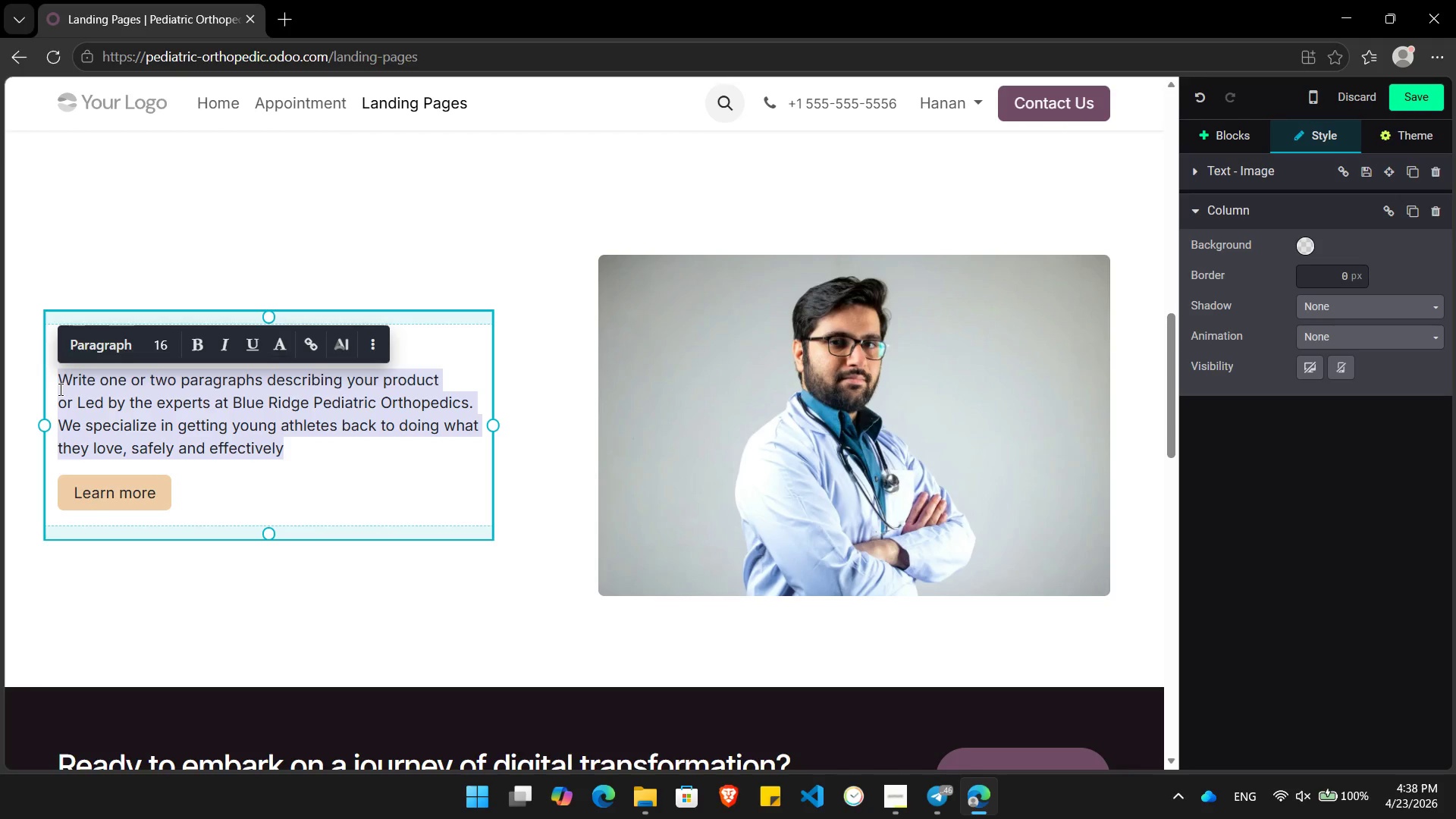 
key(Backspace)
 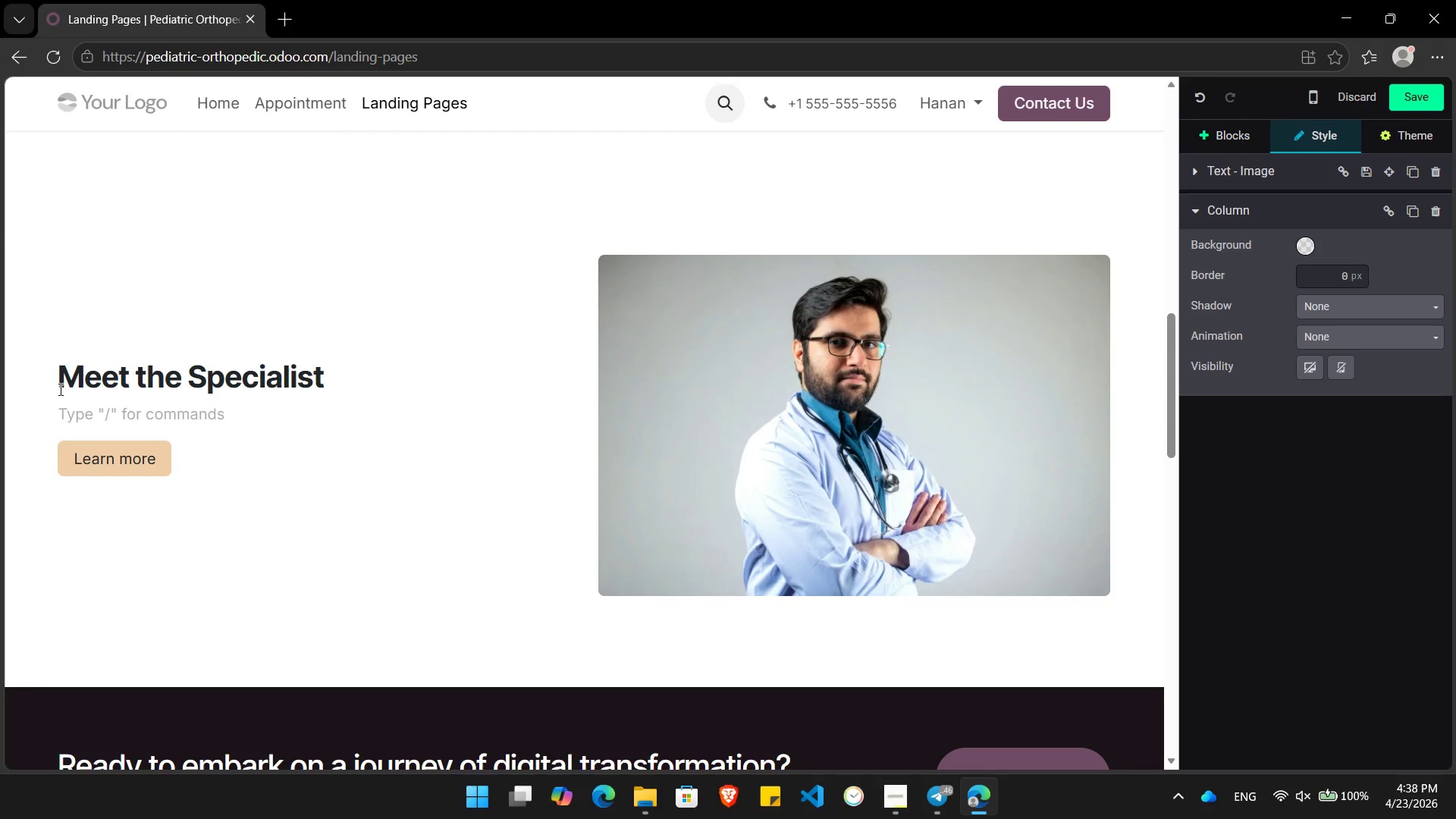 
key(Alt+AltLeft)
 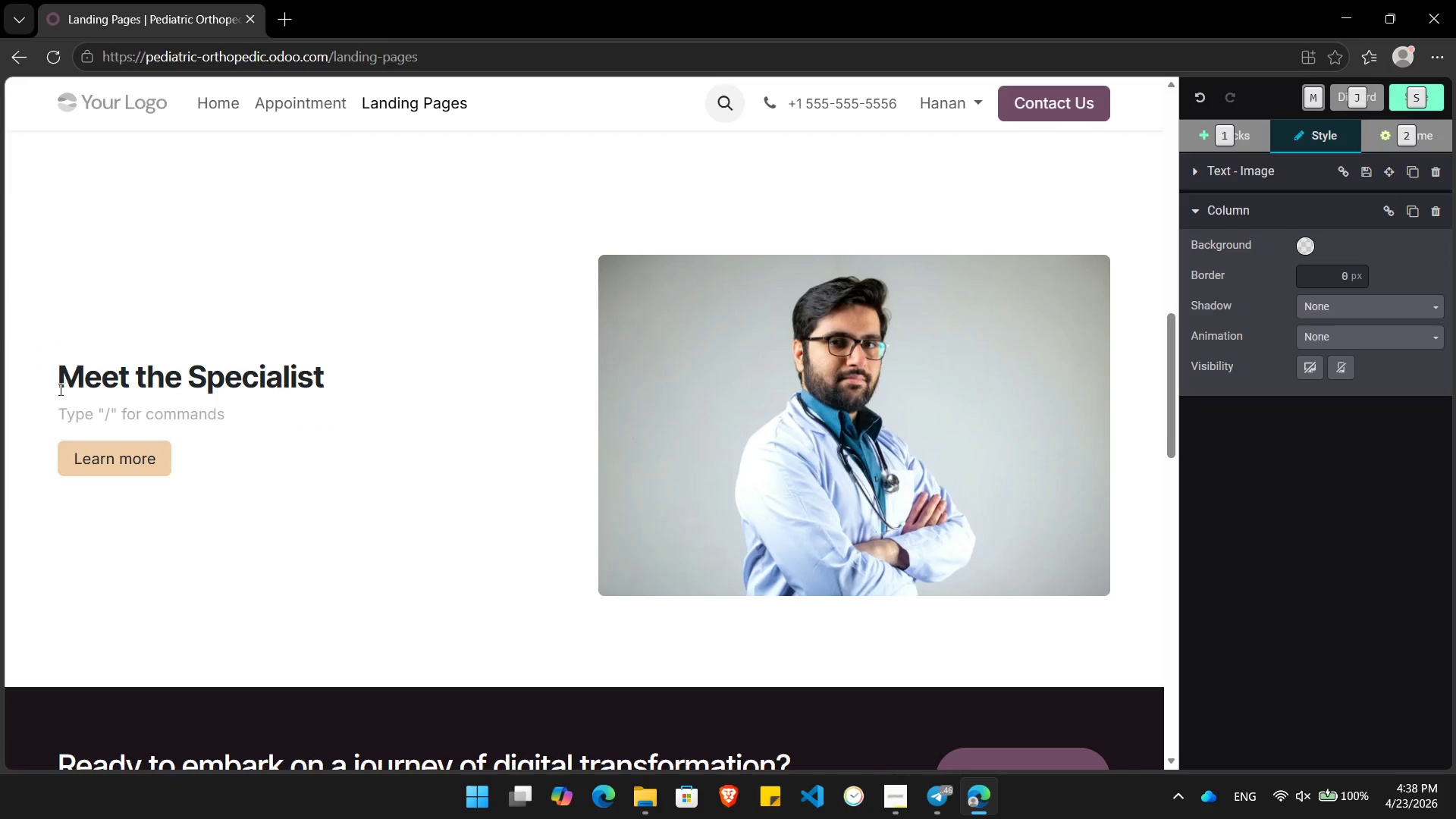 
key(Alt+Tab)
 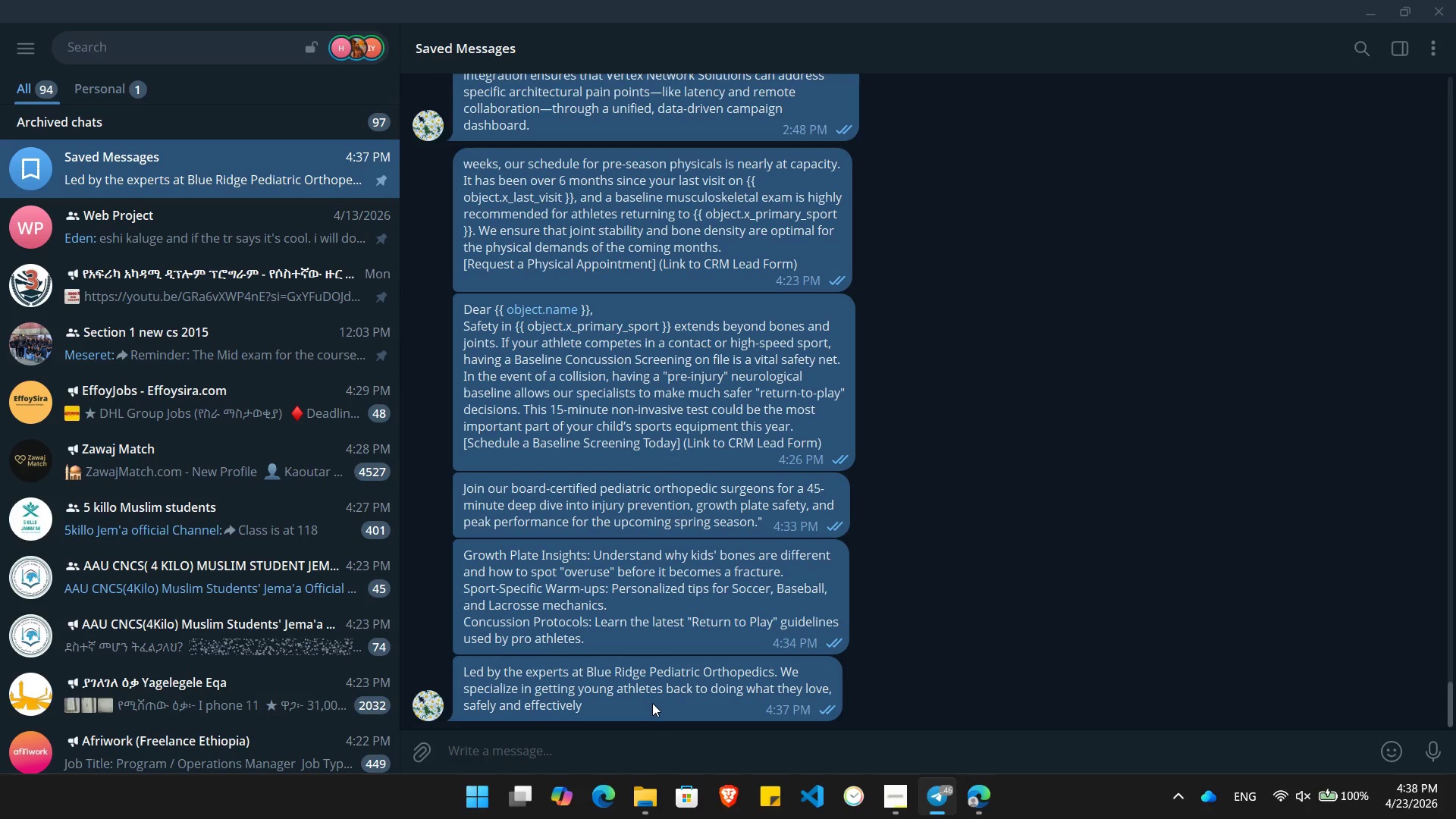 
left_click_drag(start_coordinate=[592, 704], to_coordinate=[454, 678])
 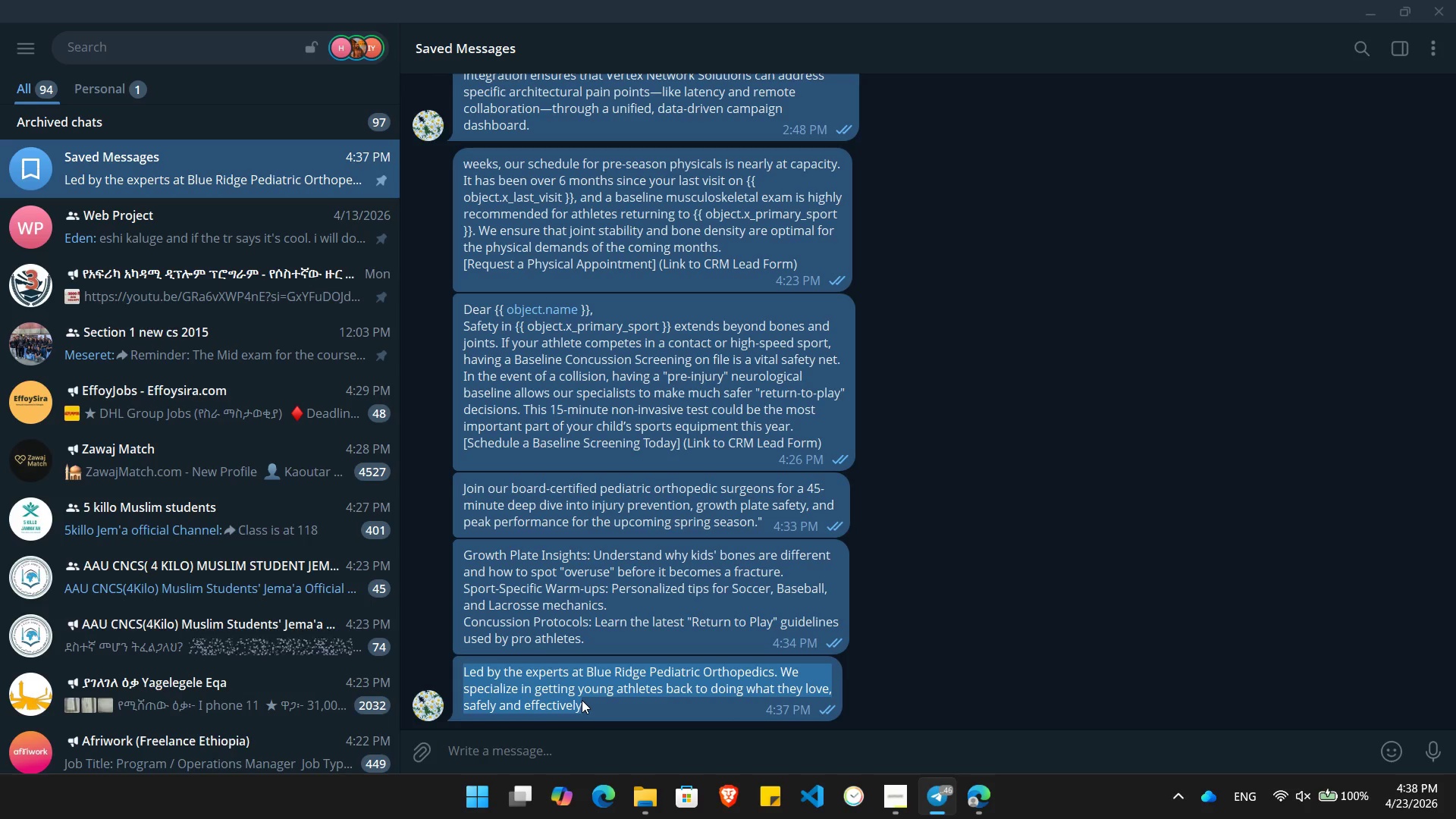 
key(Control+ControlLeft)
 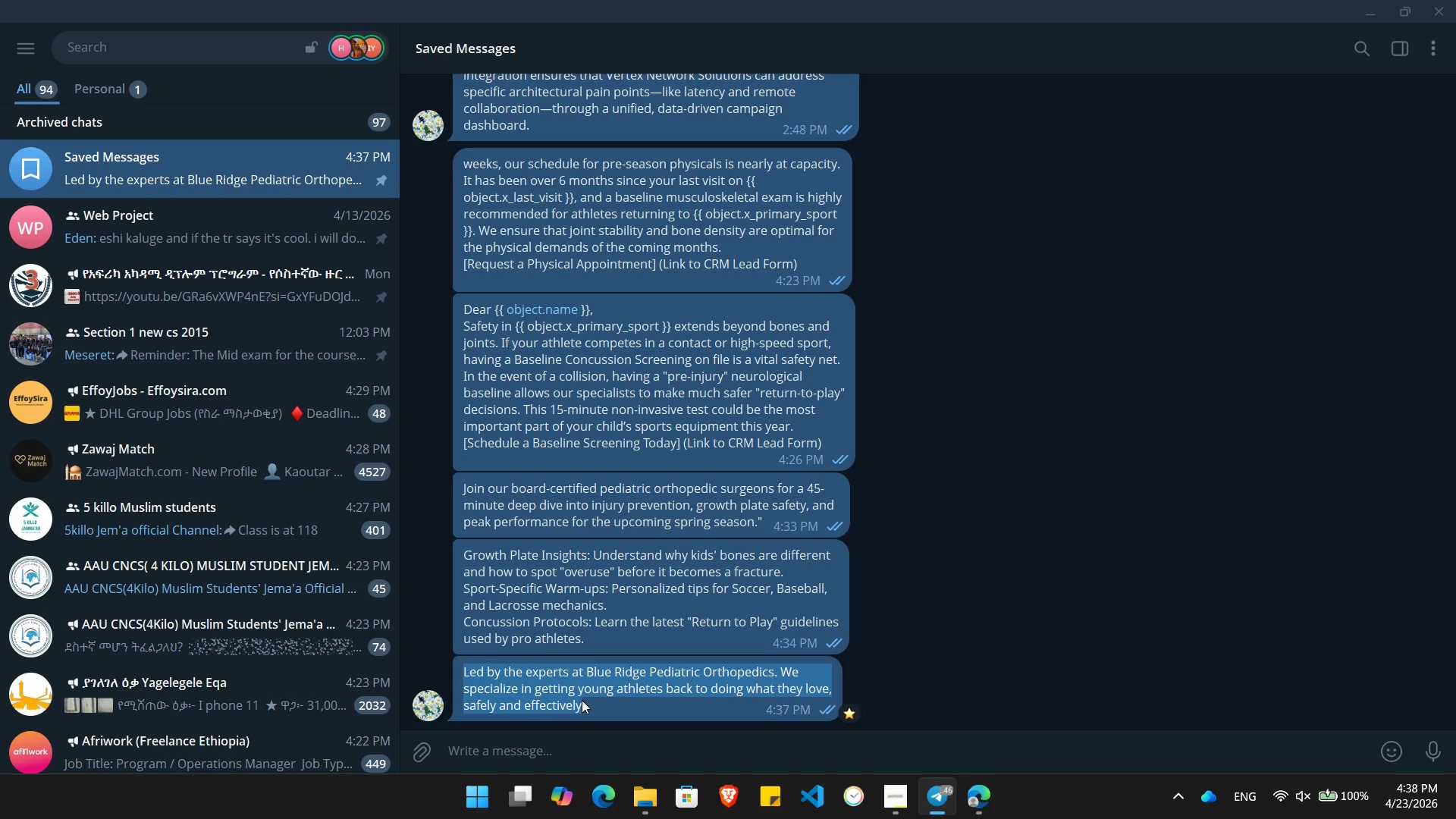 
key(Control+C)
 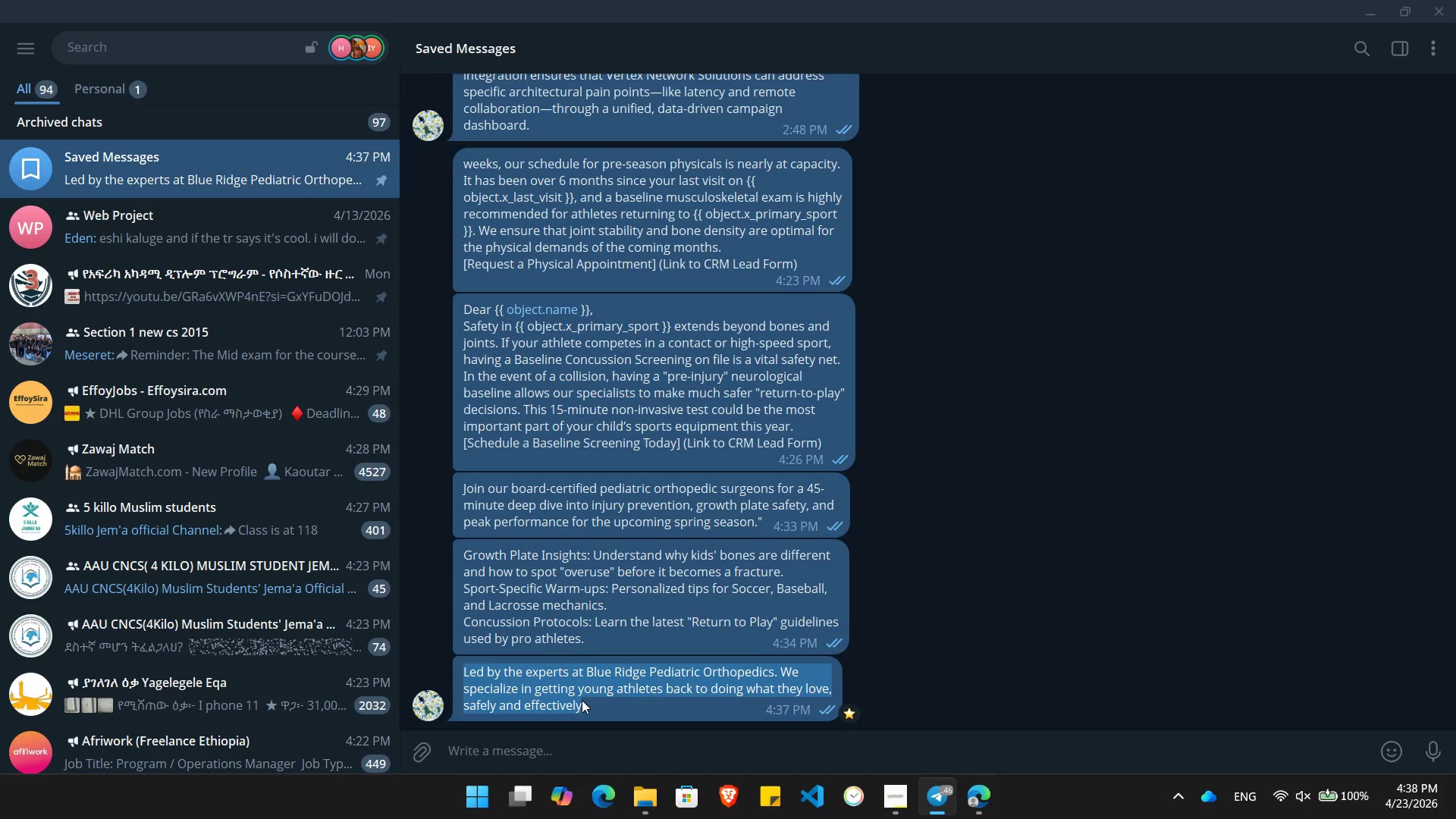 
key(Alt+AltLeft)
 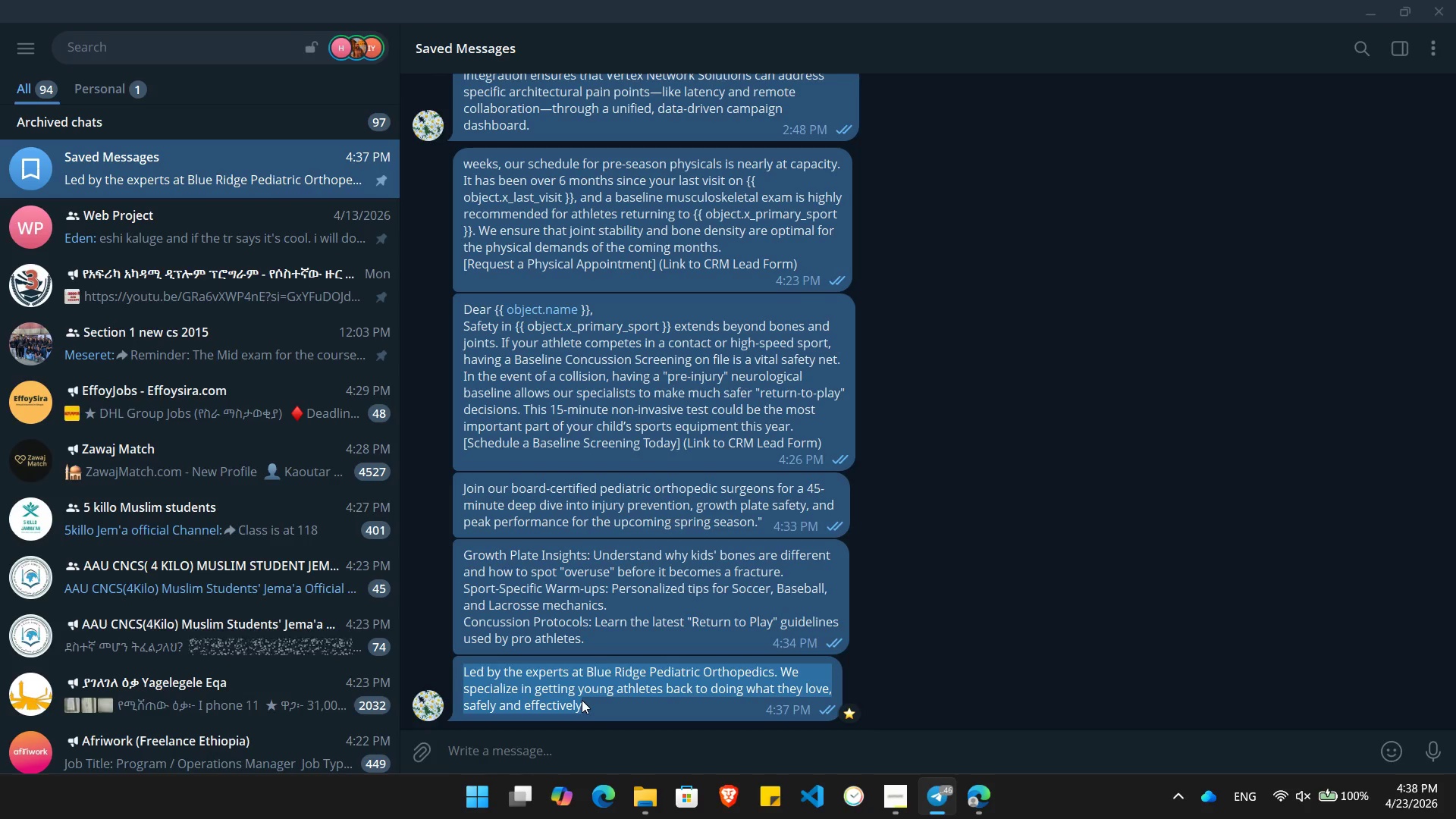 
key(Alt+Tab)
 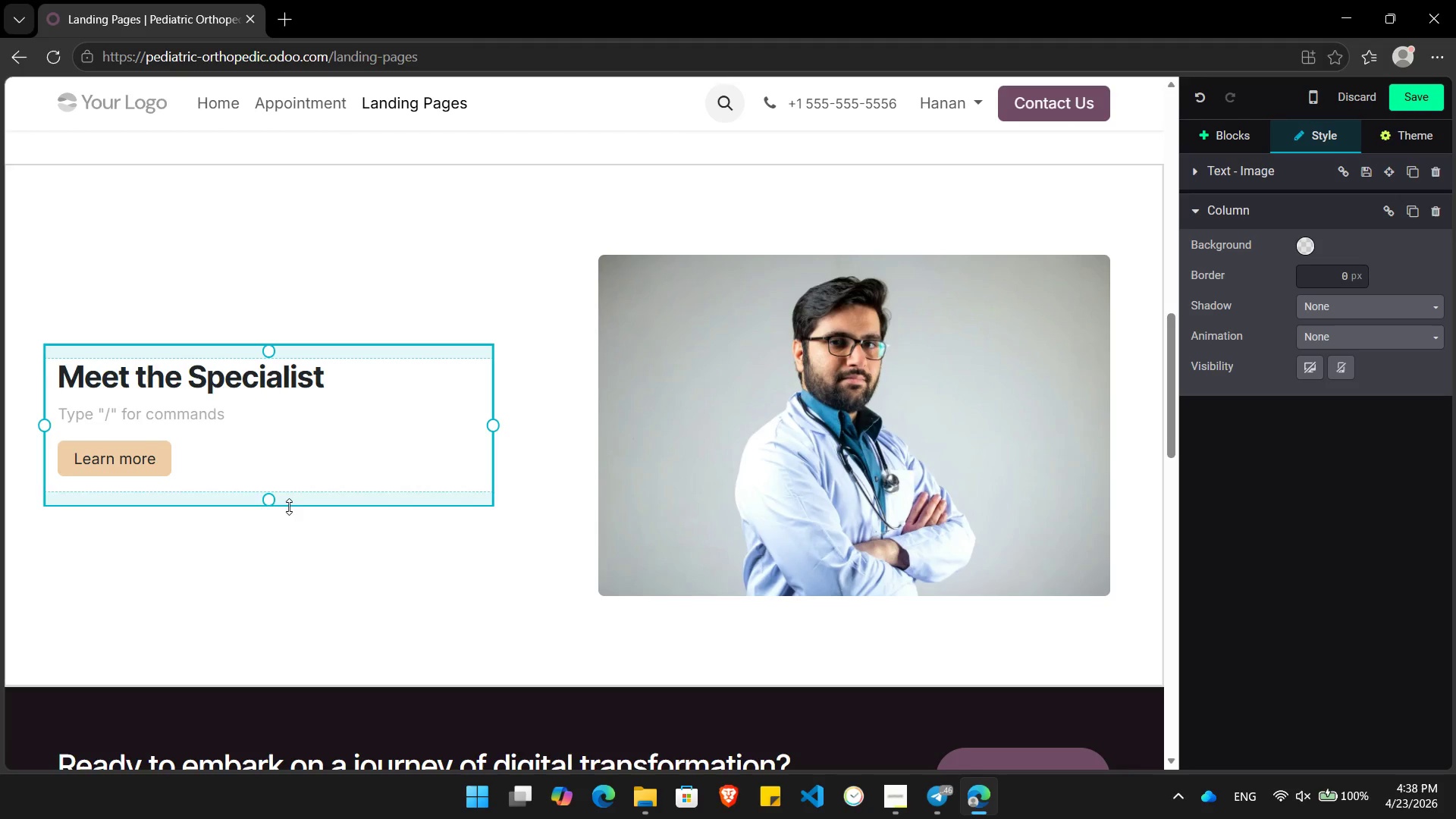 
key(Control+V)
 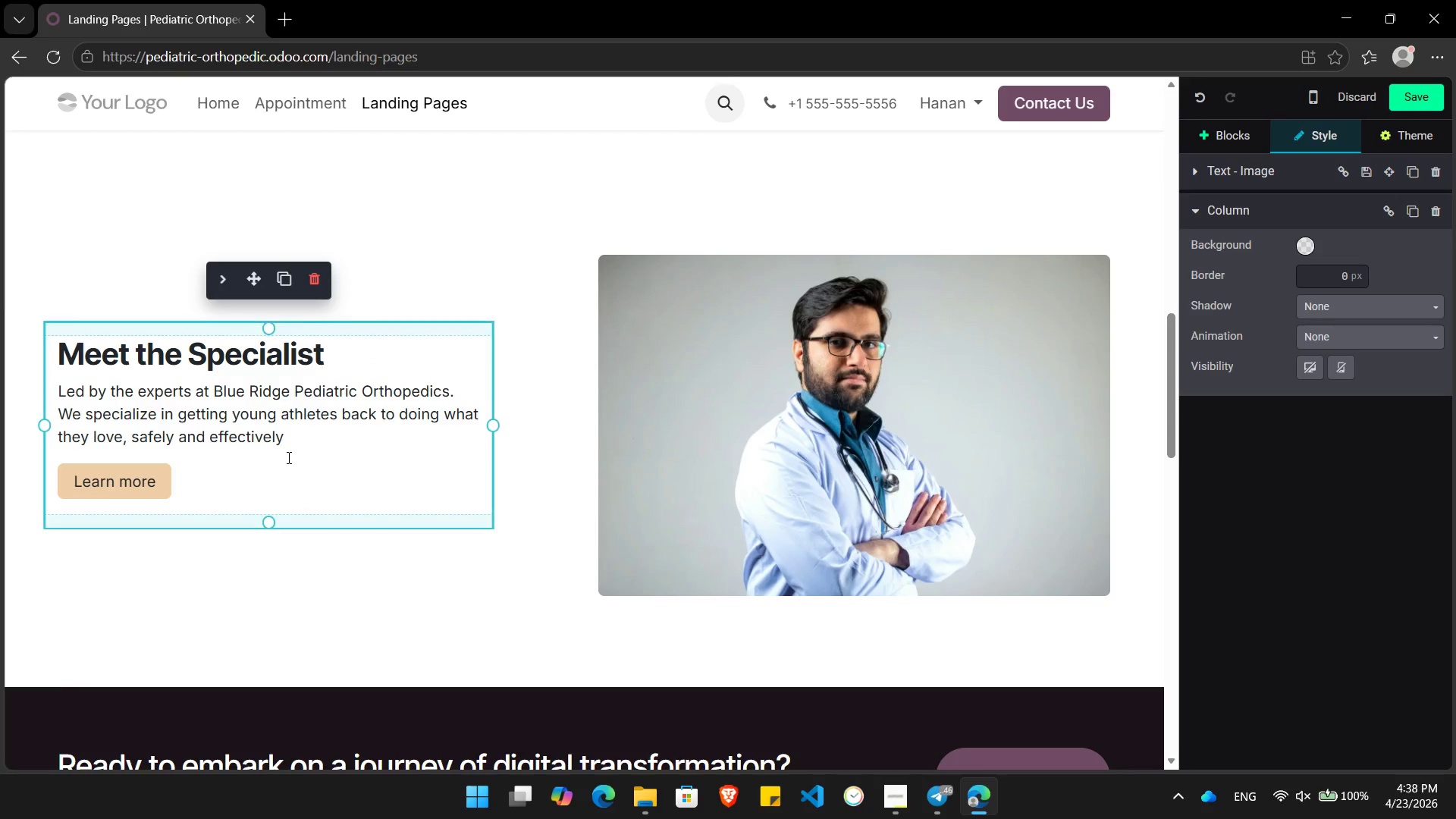 
key(Period)
 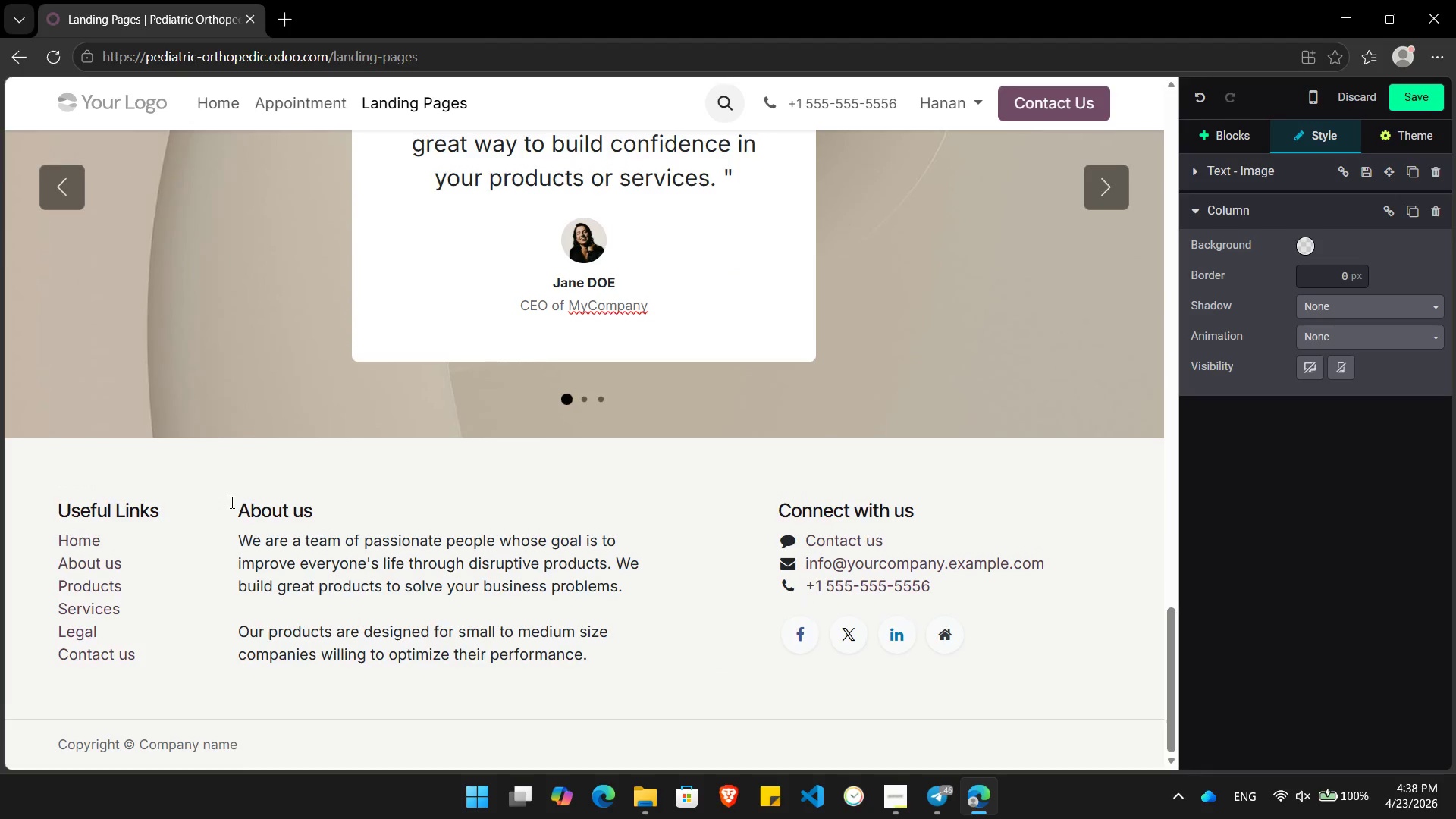 
wait(10.95)
 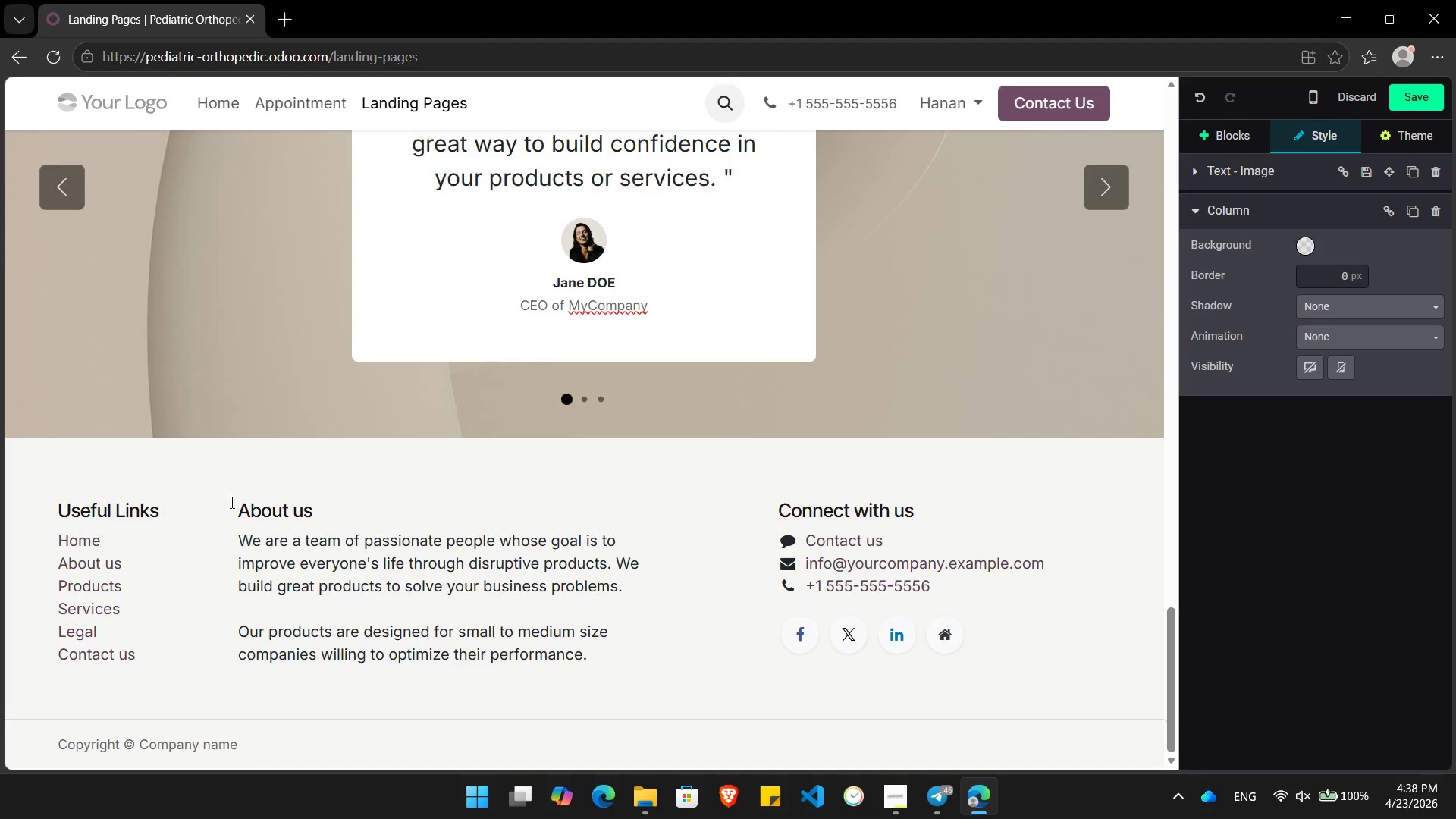 
left_click([1221, 136])
 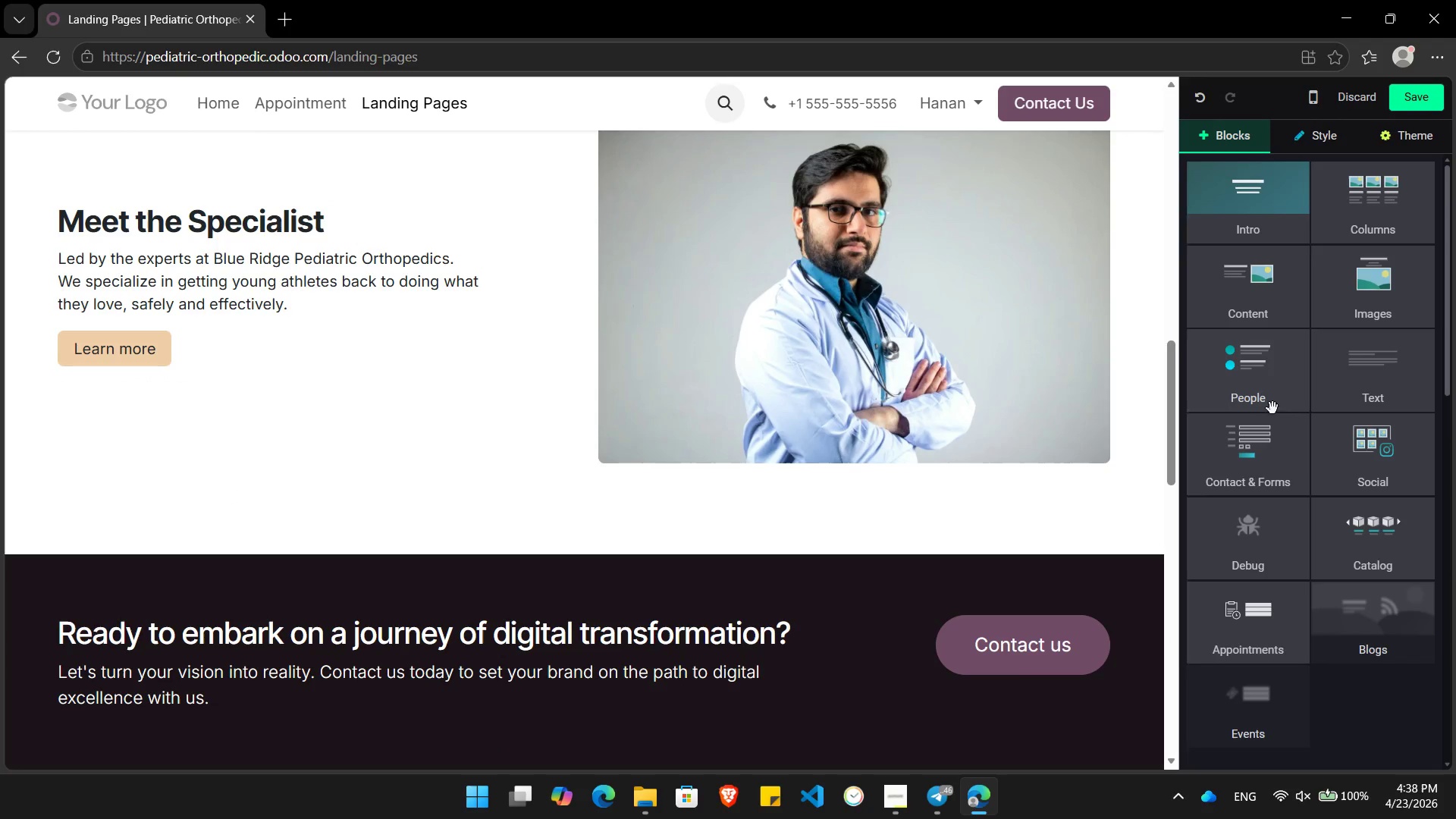 
left_click_drag(start_coordinate=[1260, 479], to_coordinate=[602, 544])
 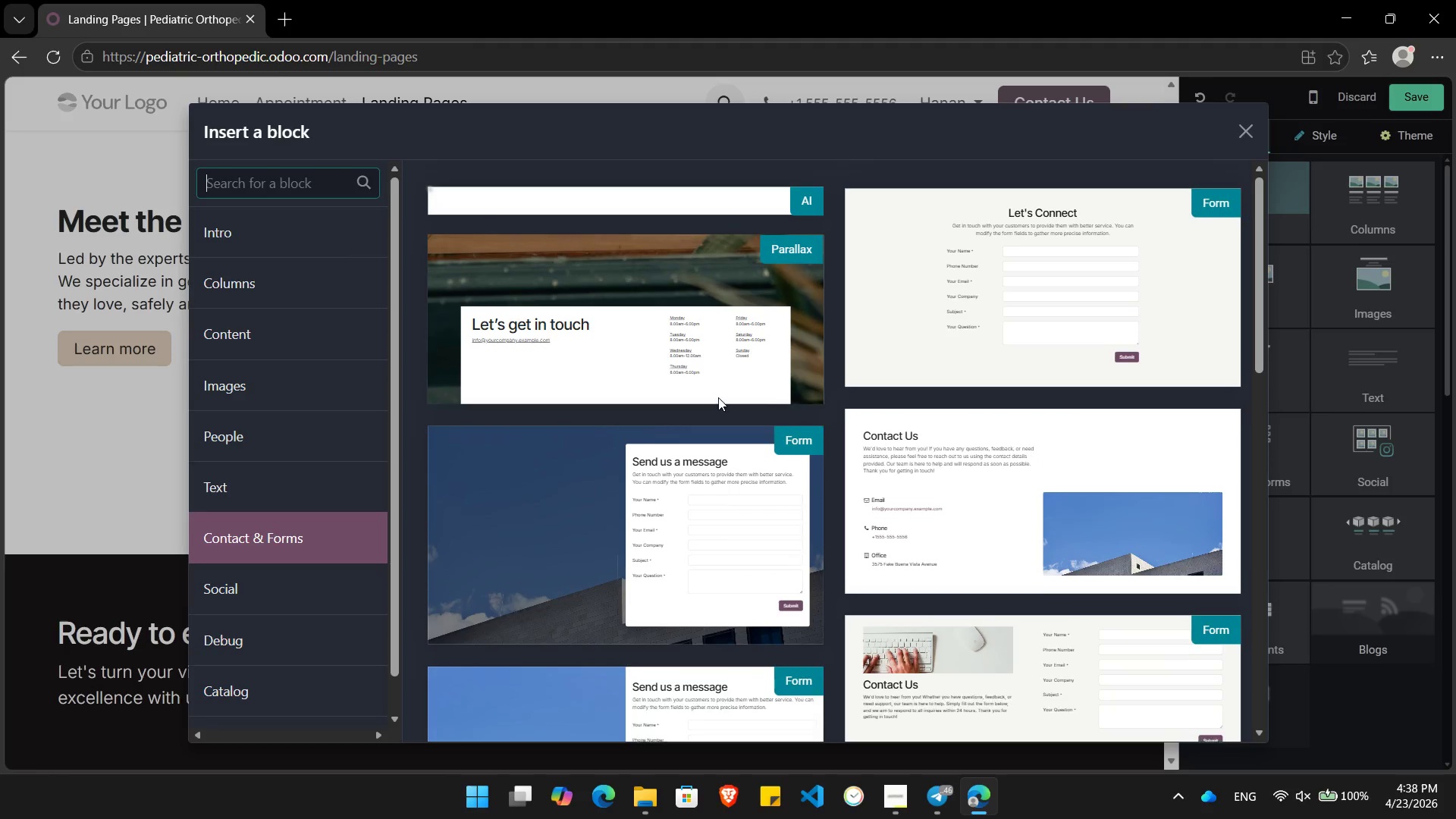 
left_click([1128, 246])
 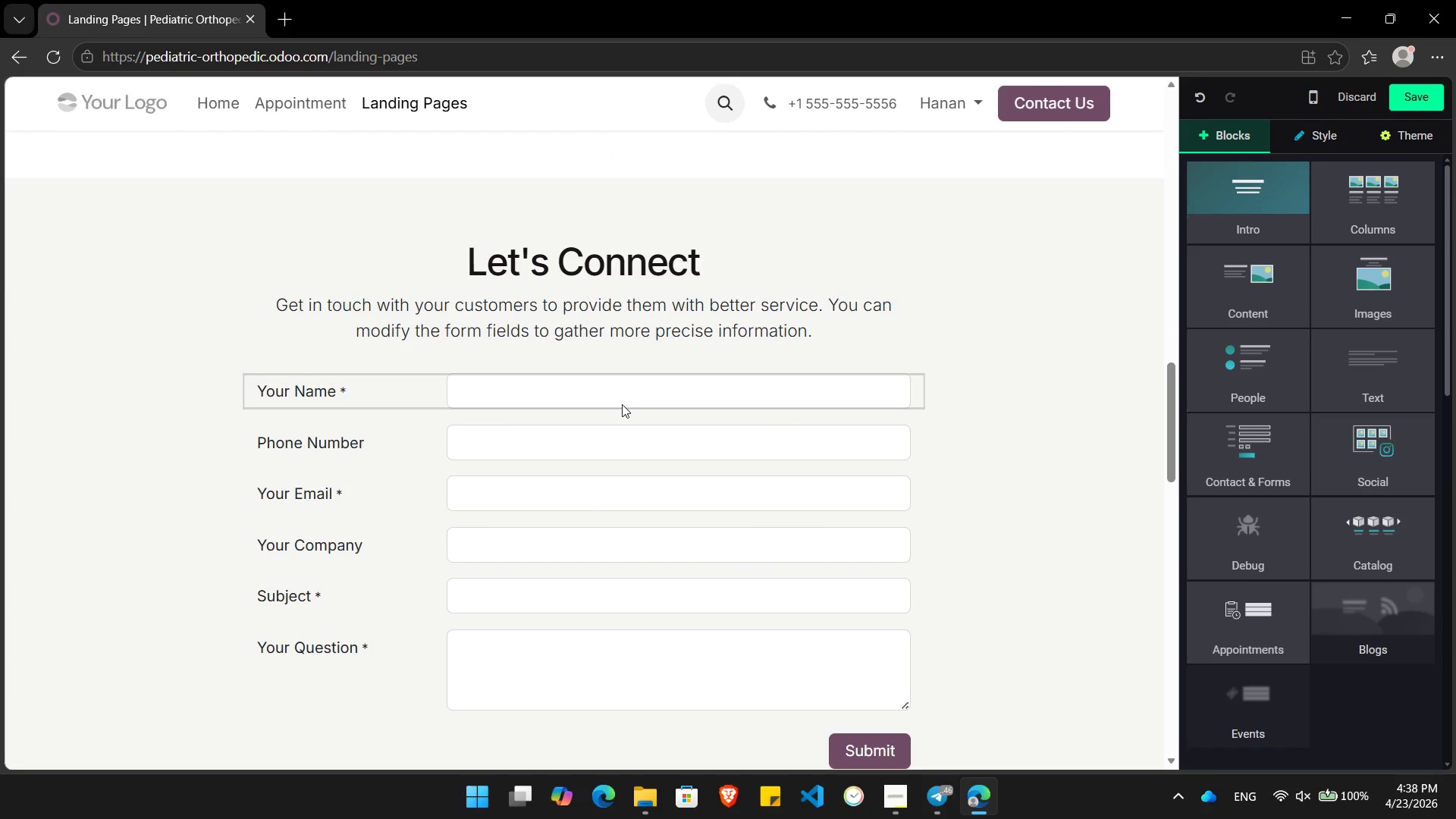 
left_click_drag(start_coordinate=[711, 262], to_coordinate=[469, 259])
 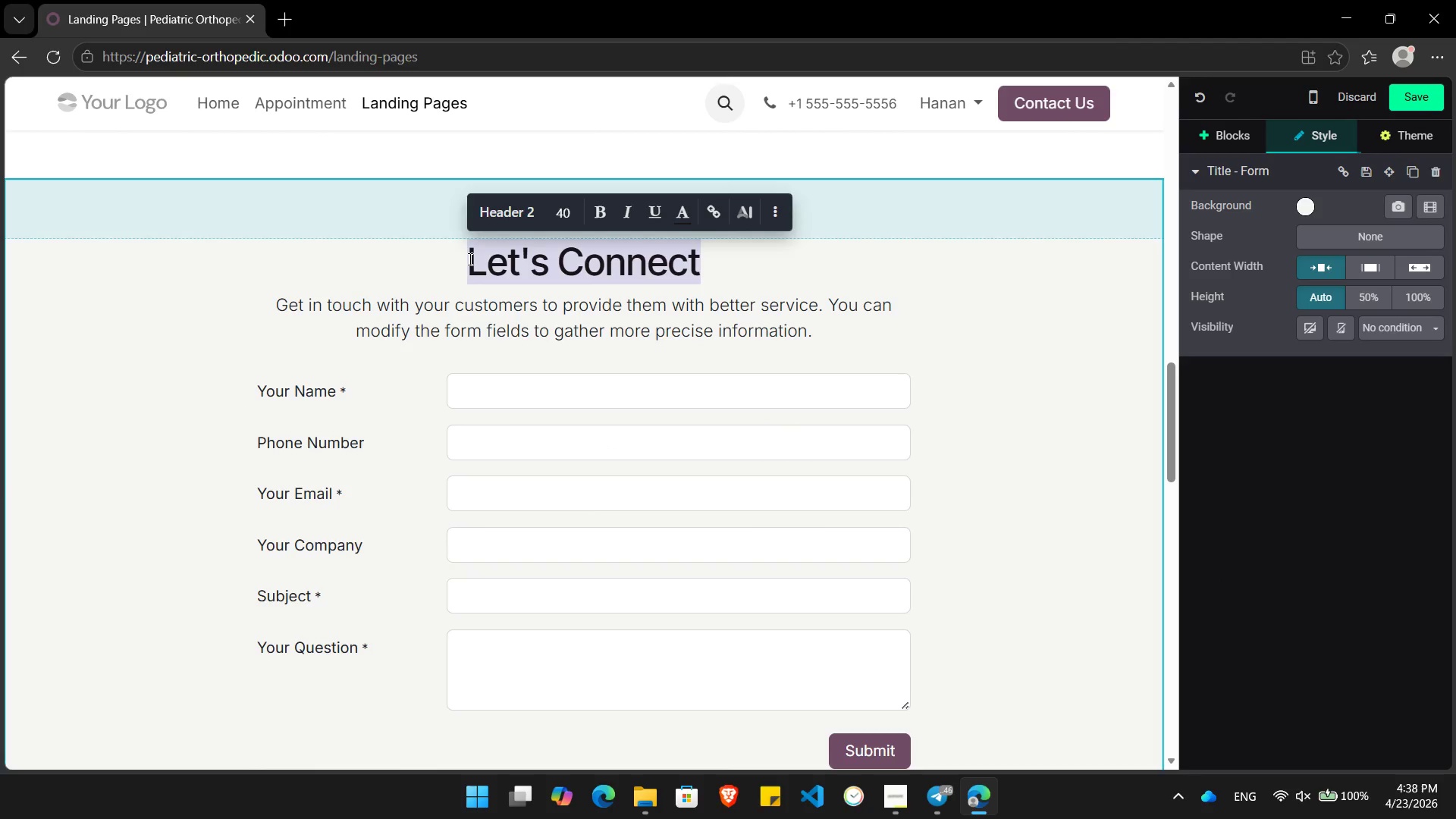 
type(Registration Form)
 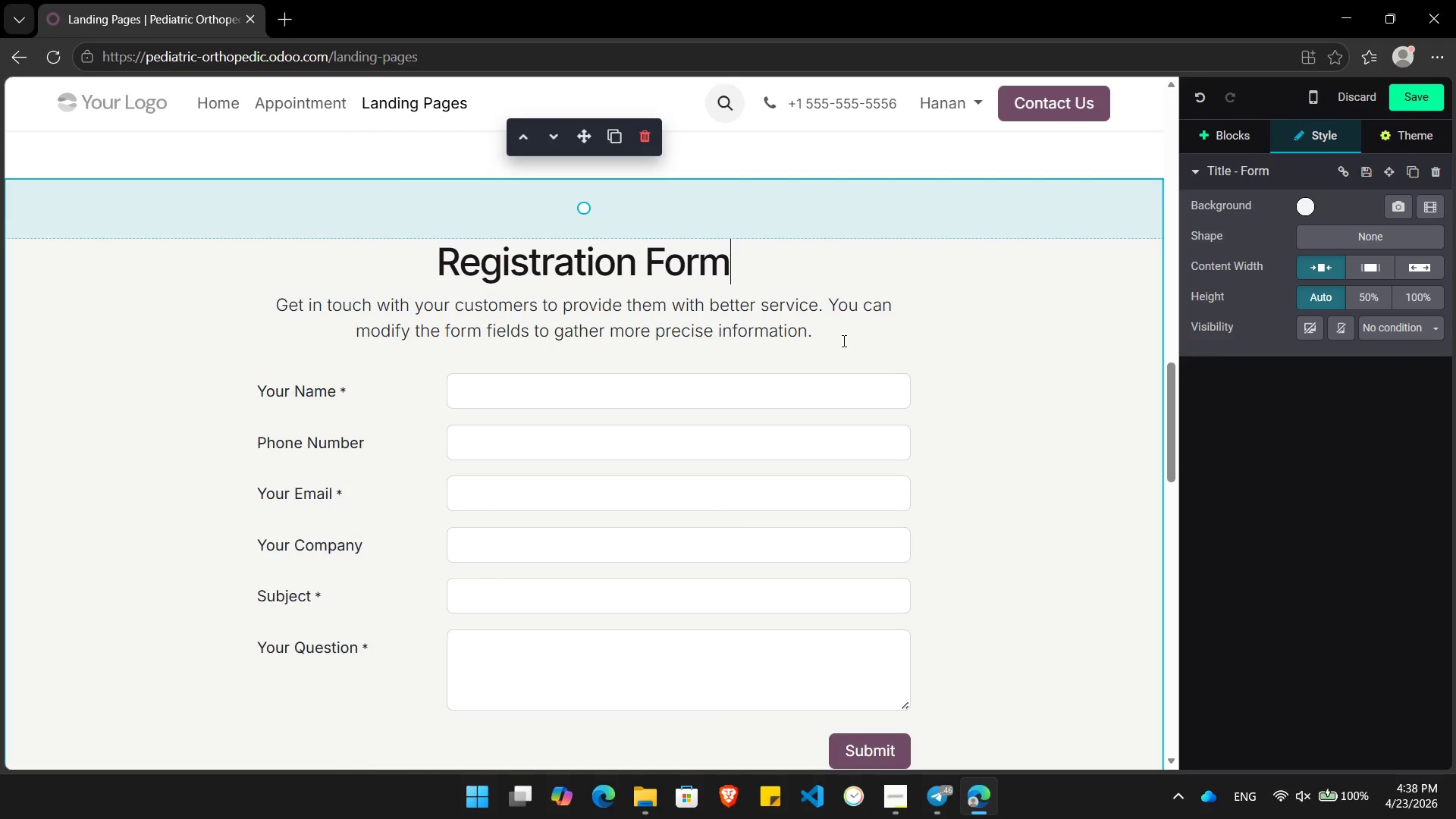 
left_click_drag(start_coordinate=[814, 335], to_coordinate=[285, 305])
 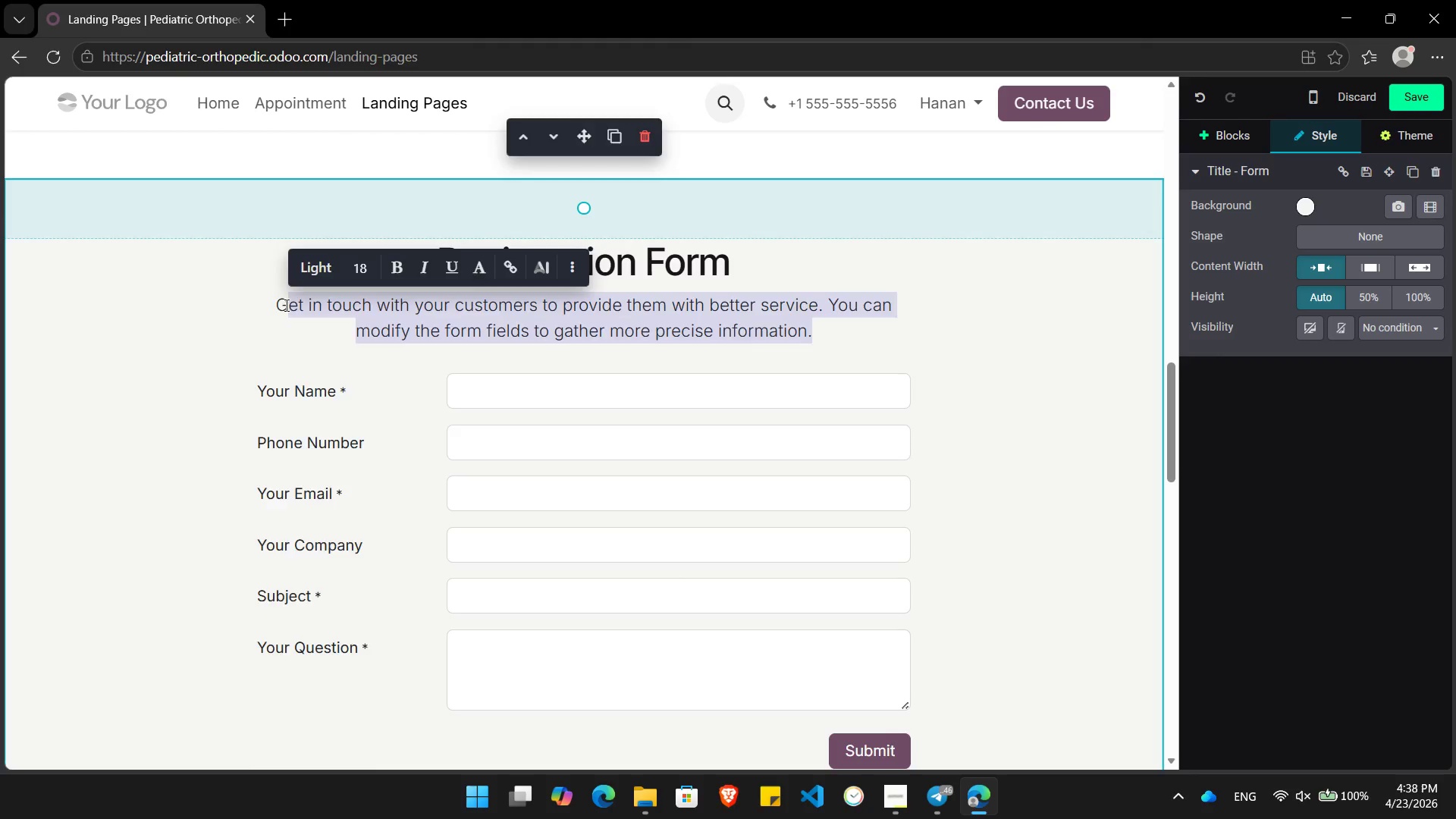 
key(Backspace)
 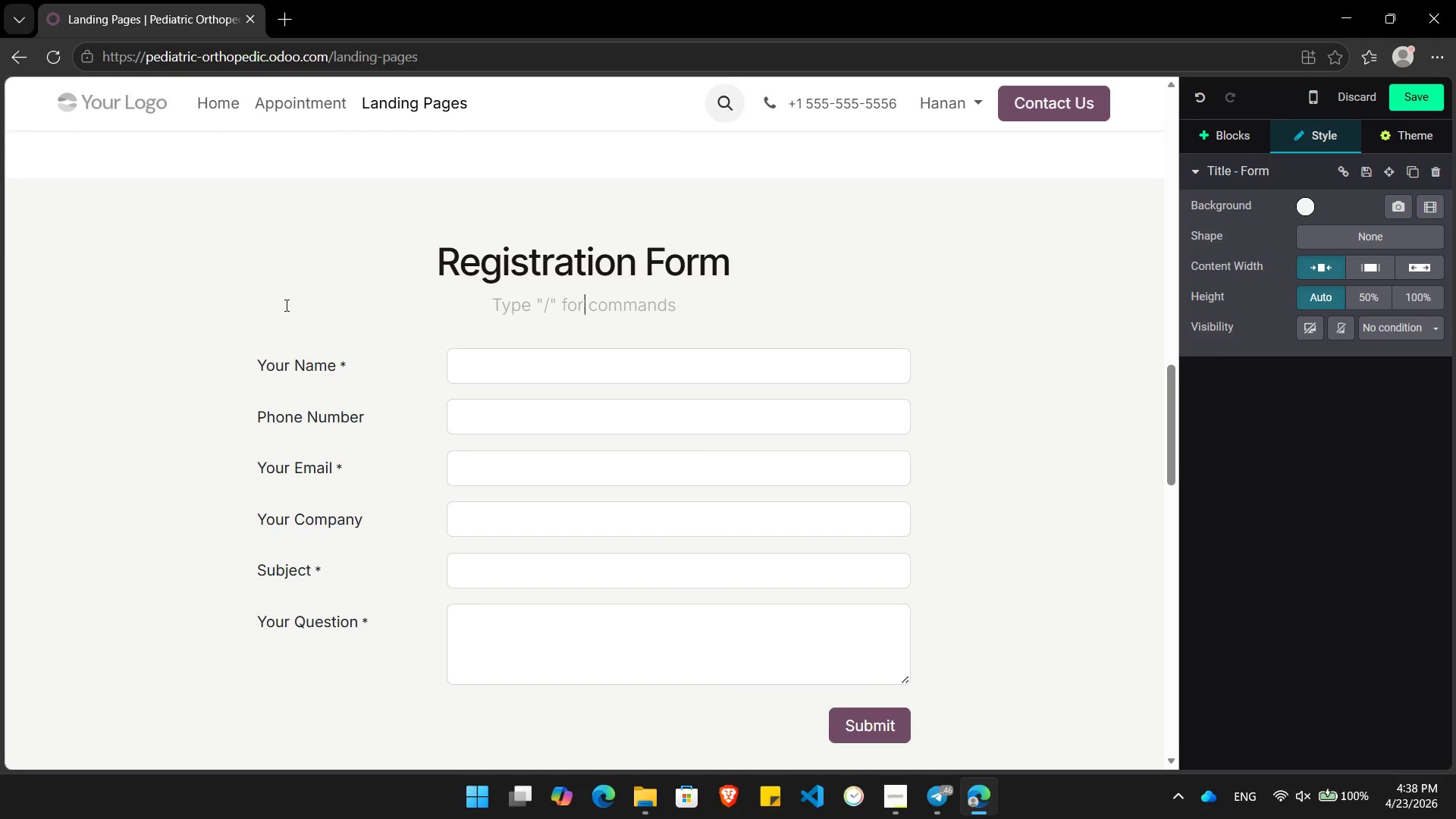 
key(Backspace)
 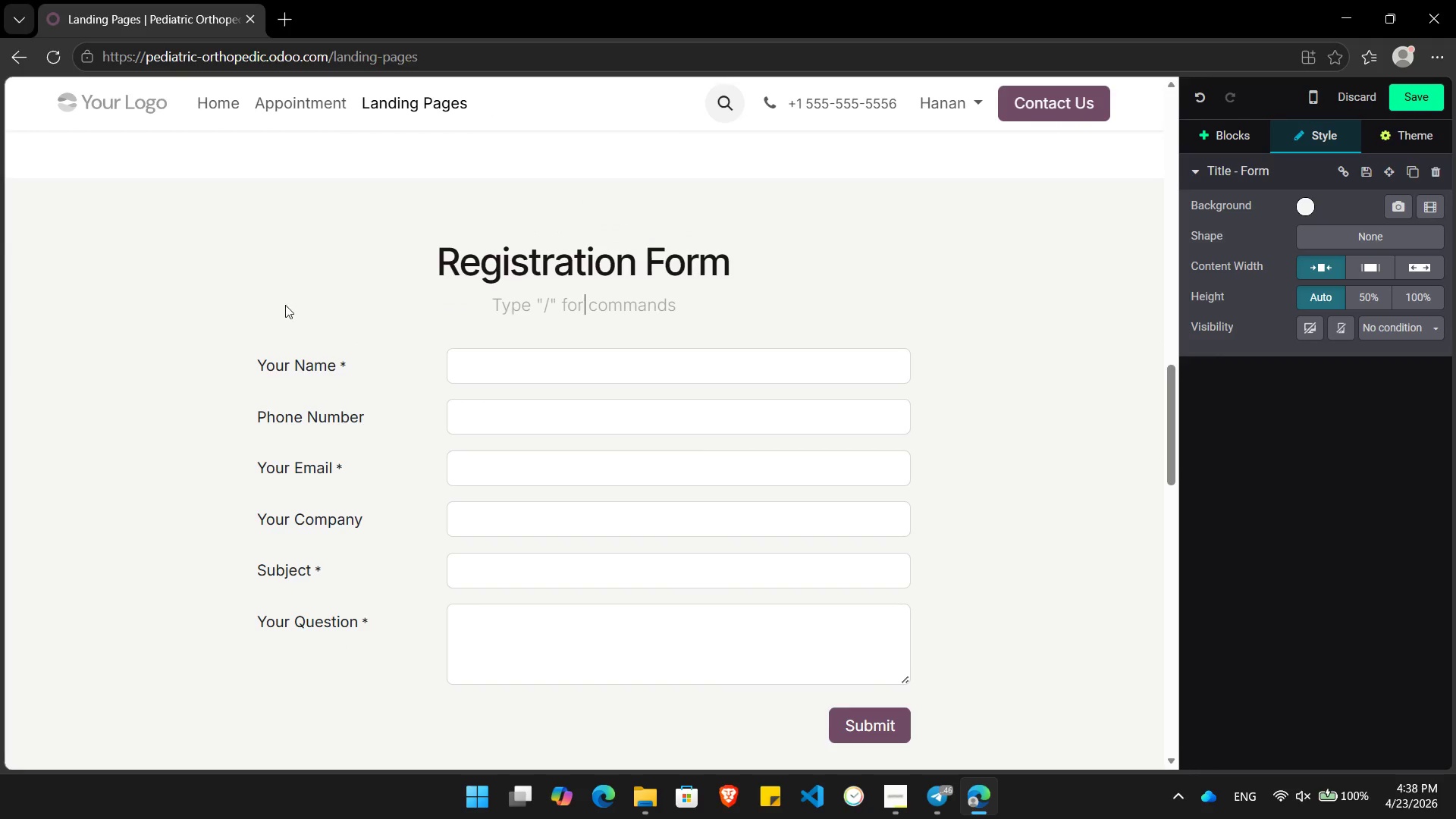 
key(Backspace)
 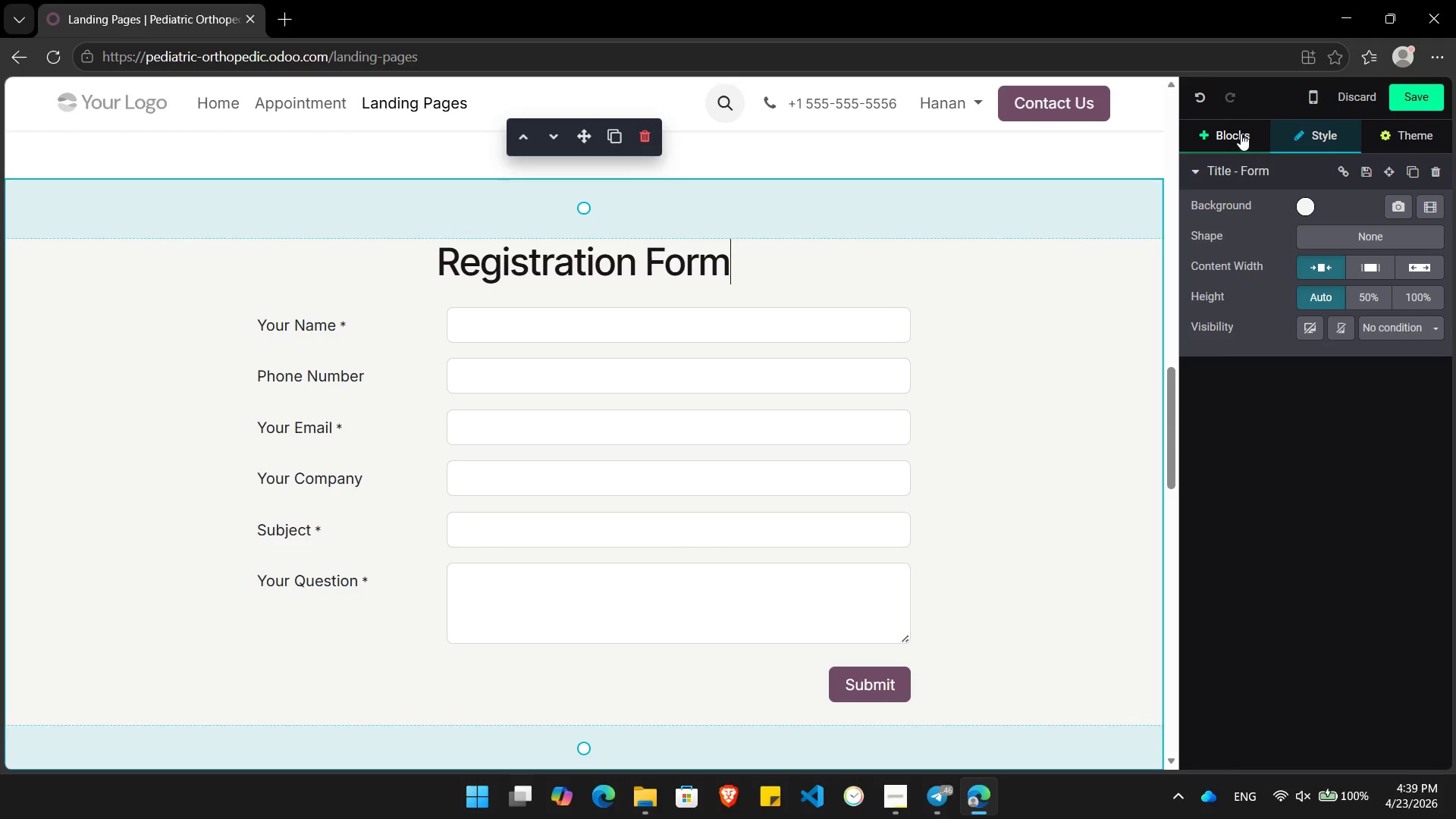 
left_click([1375, 133])
 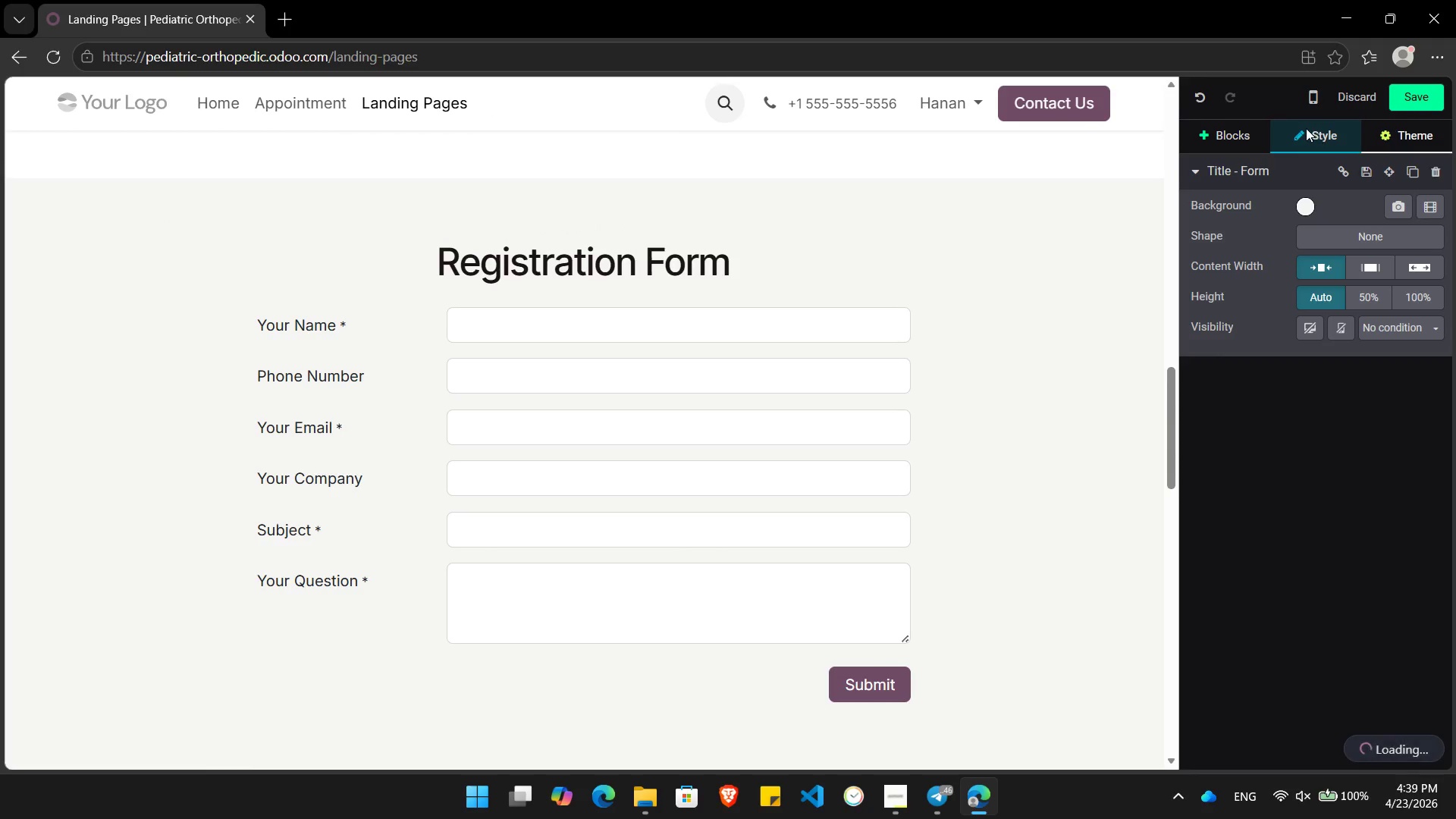 
left_click([1306, 128])
 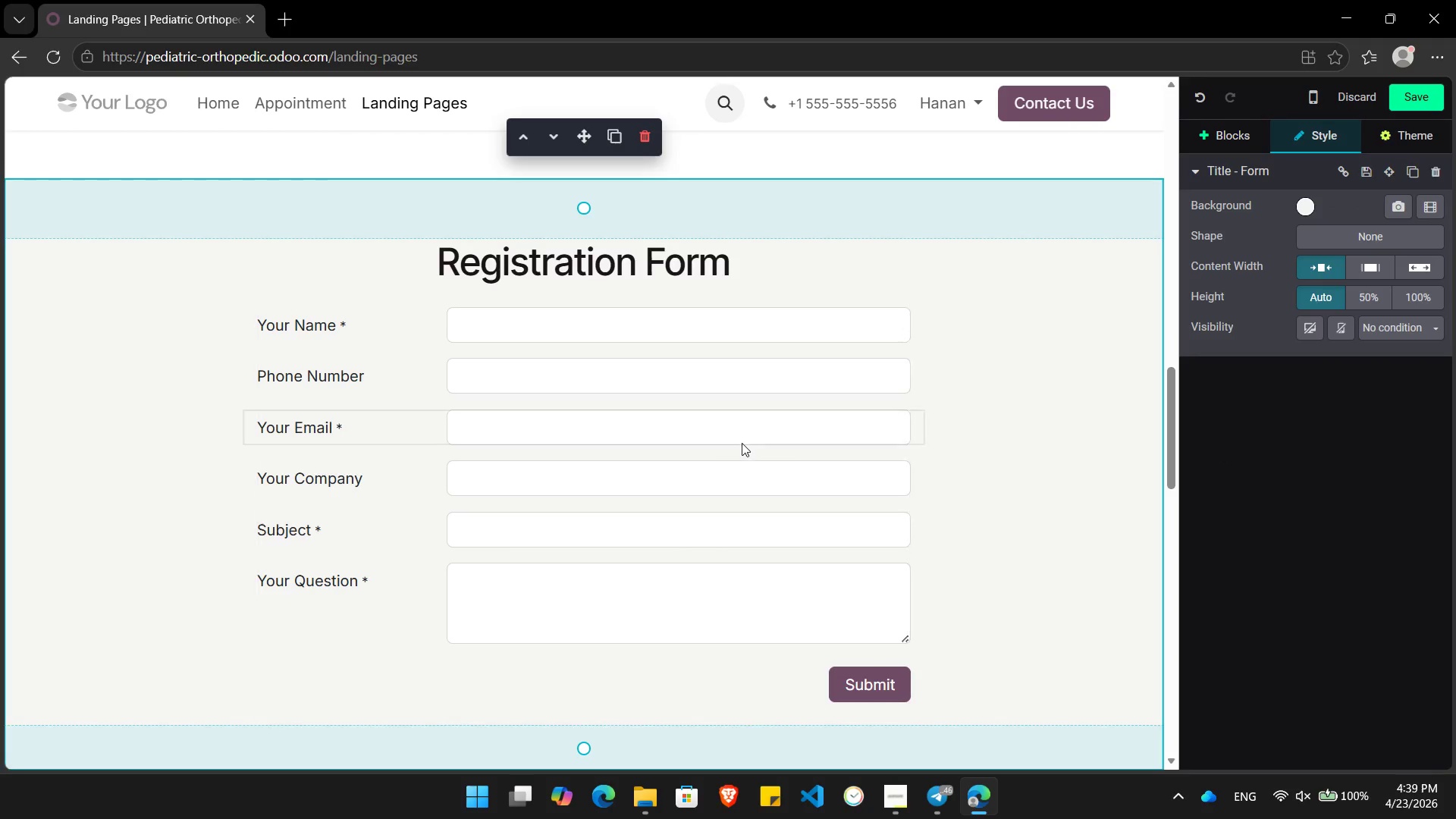 
left_click([762, 463])
 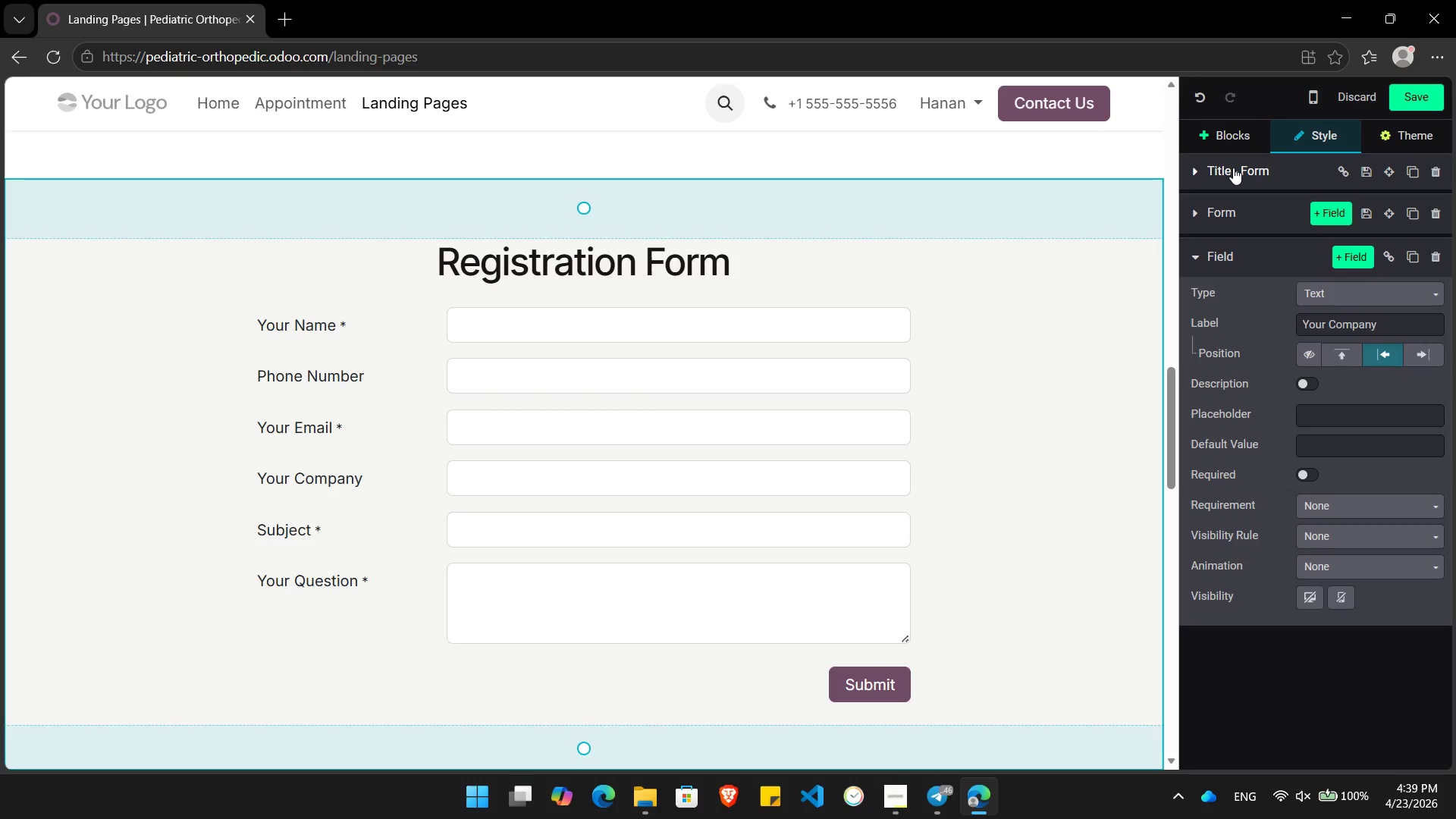 
left_click([1233, 221])
 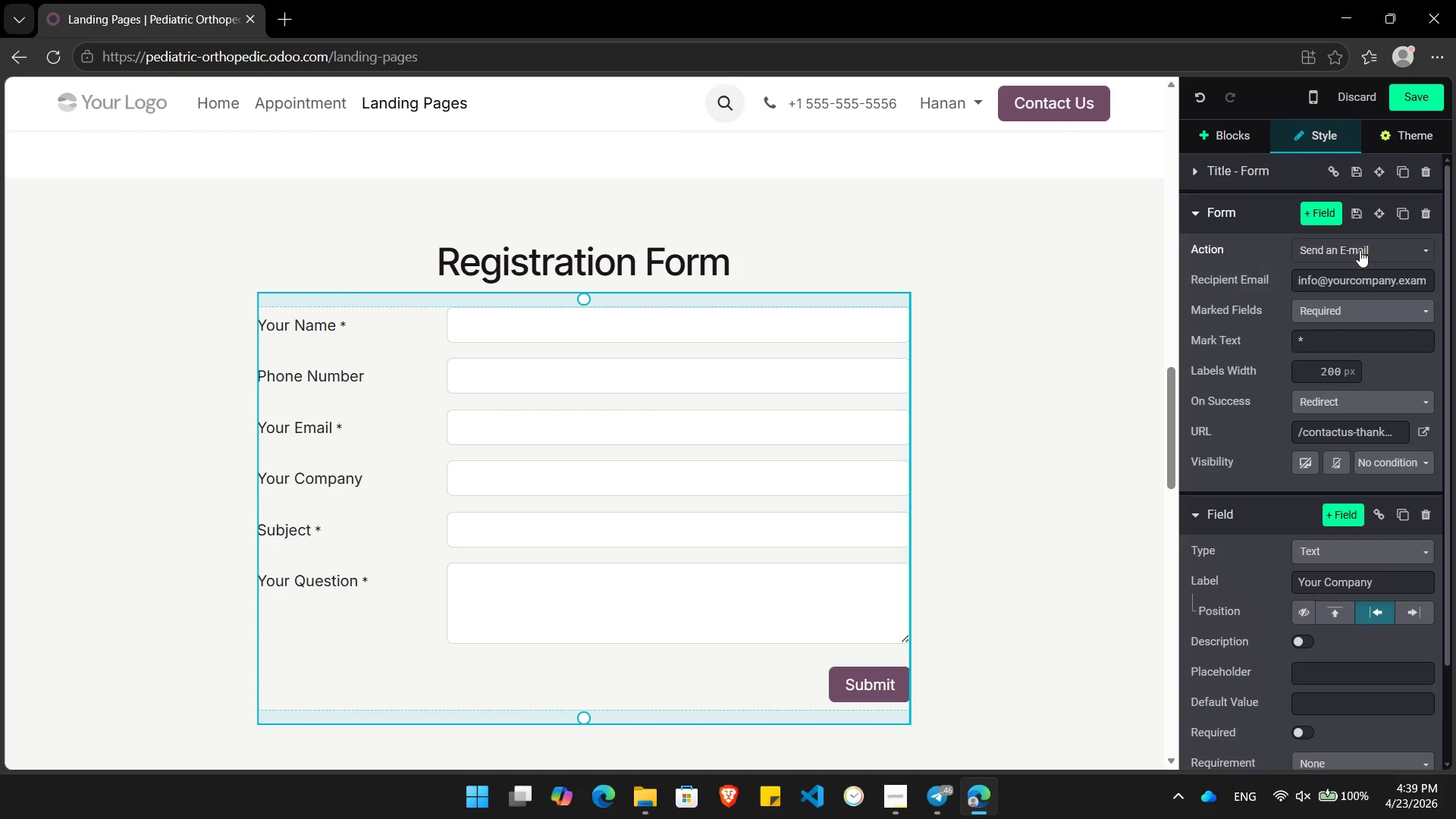 
left_click([1360, 250])
 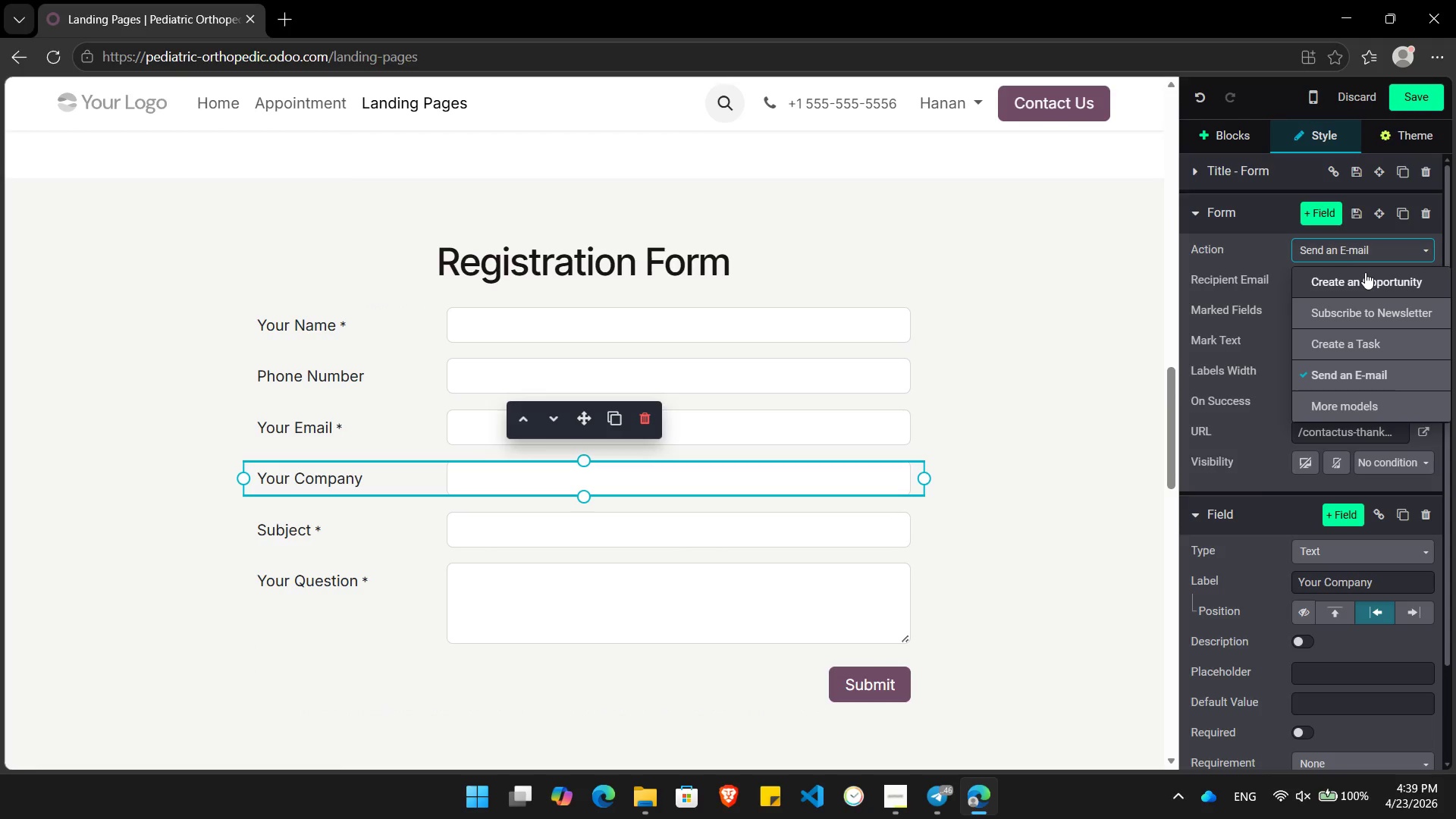 
left_click([1365, 272])
 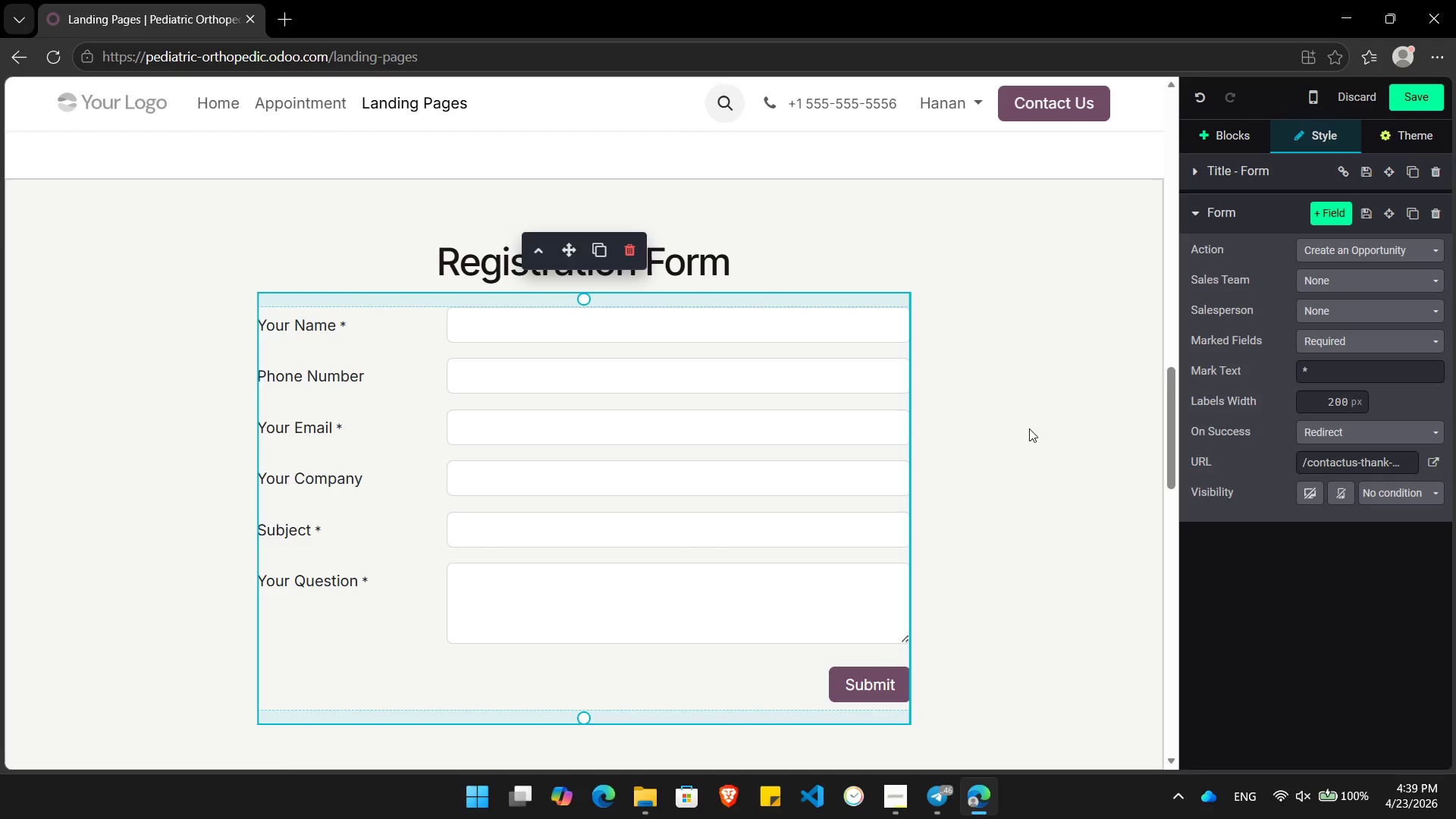 
wait(8.92)
 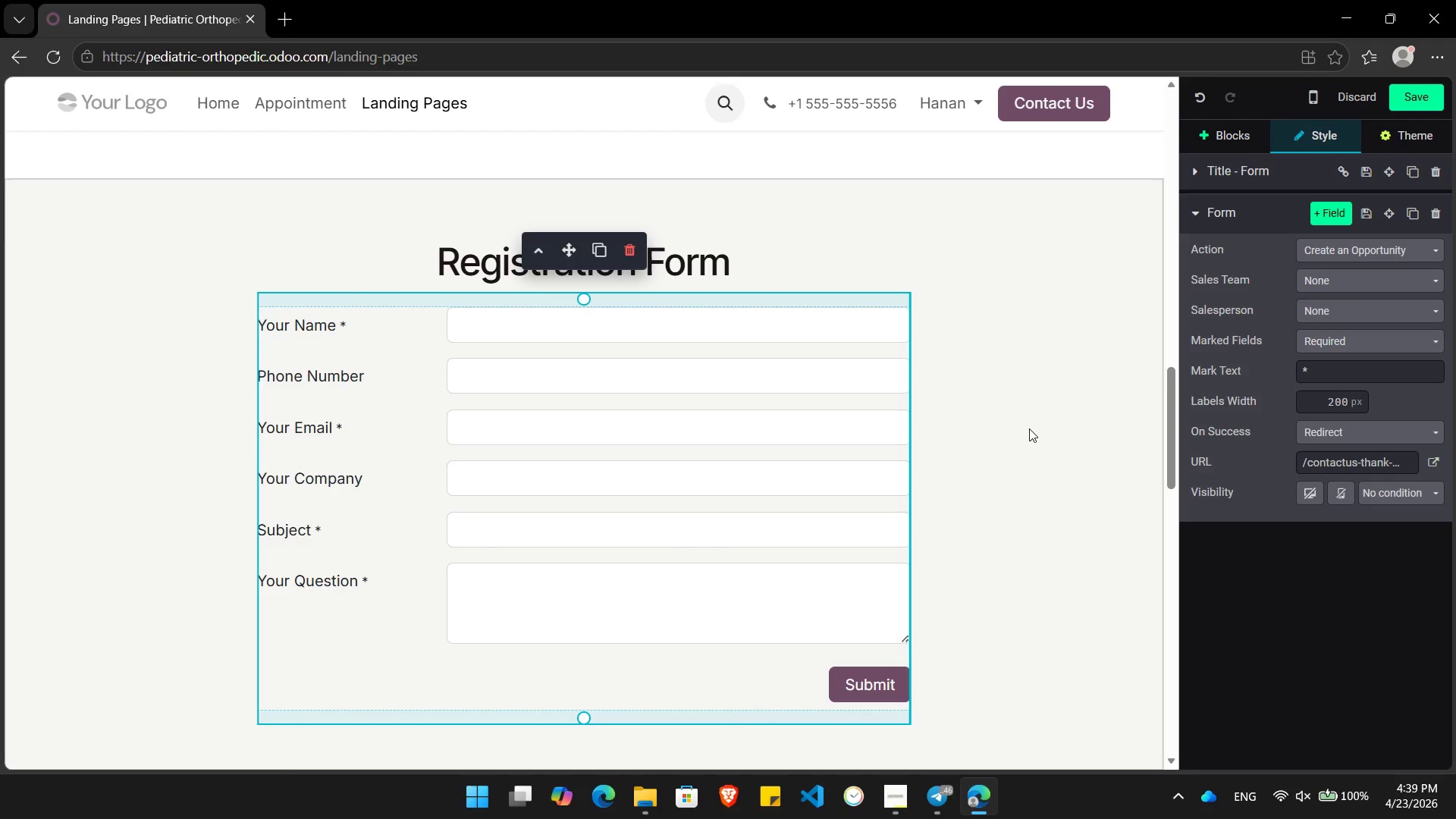 
left_click([315, 327])
 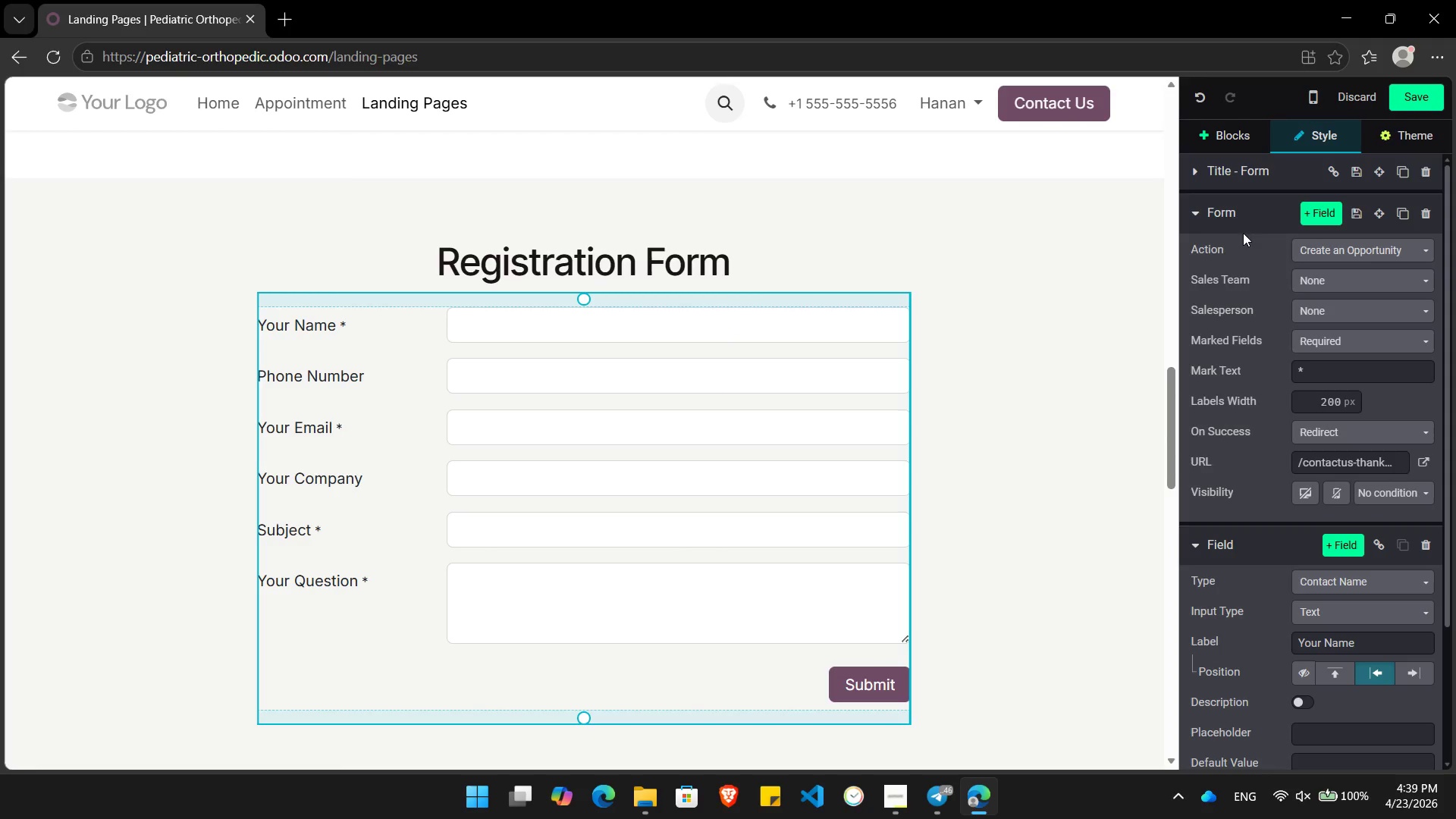 
left_click([1203, 209])
 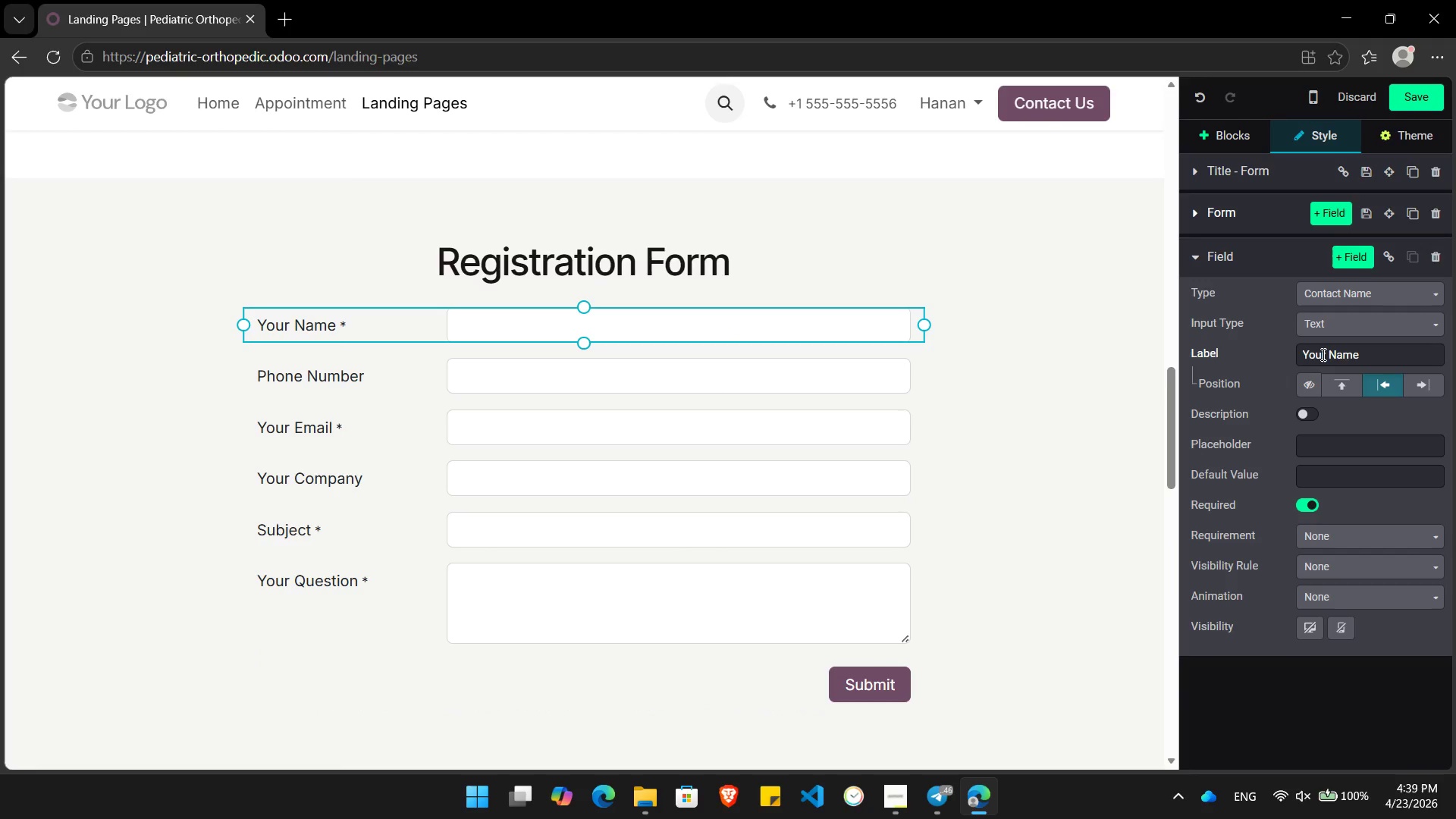 
left_click([1329, 357])
 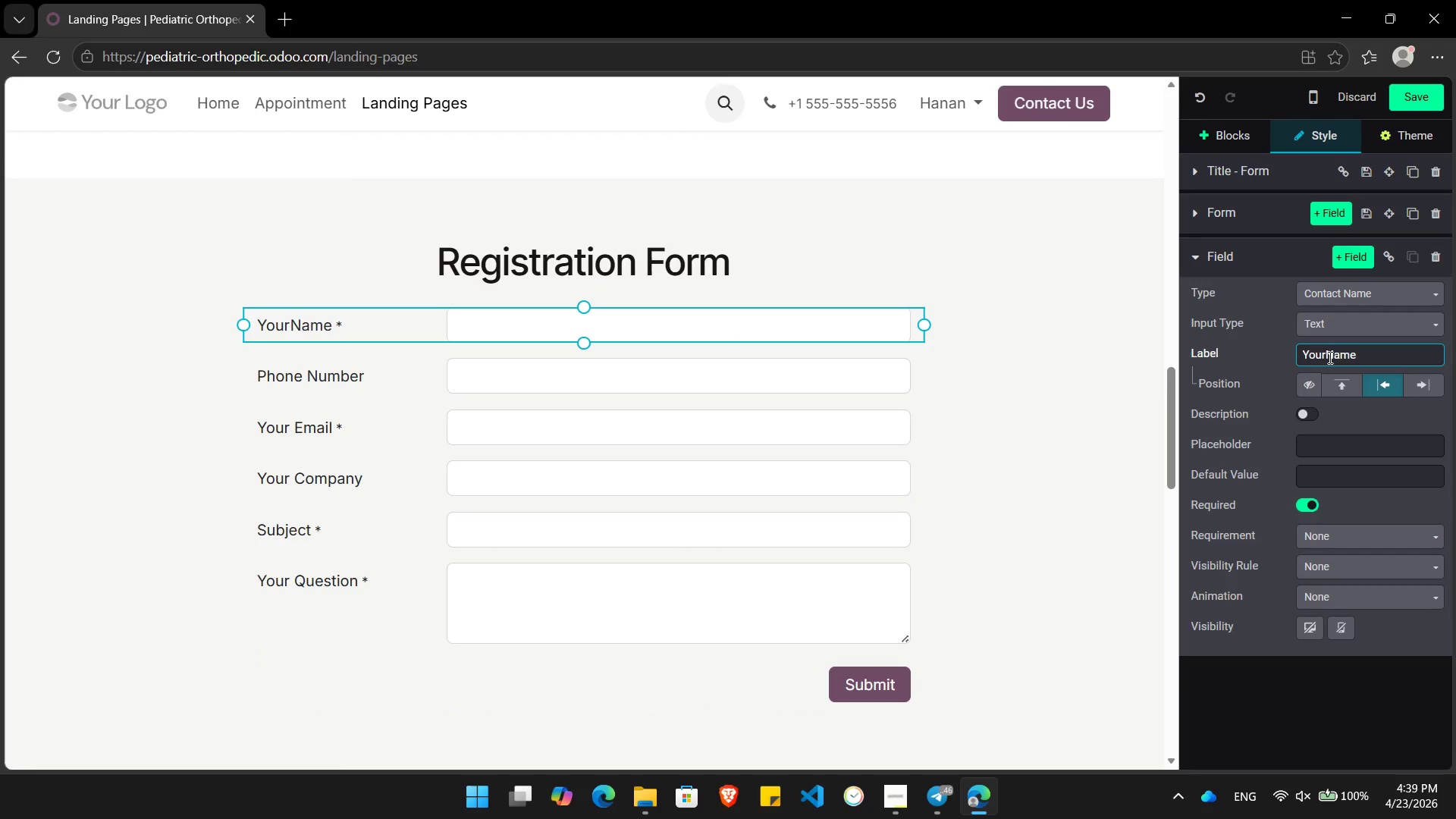 
hold_key(key=Backspace, duration=0.72)
 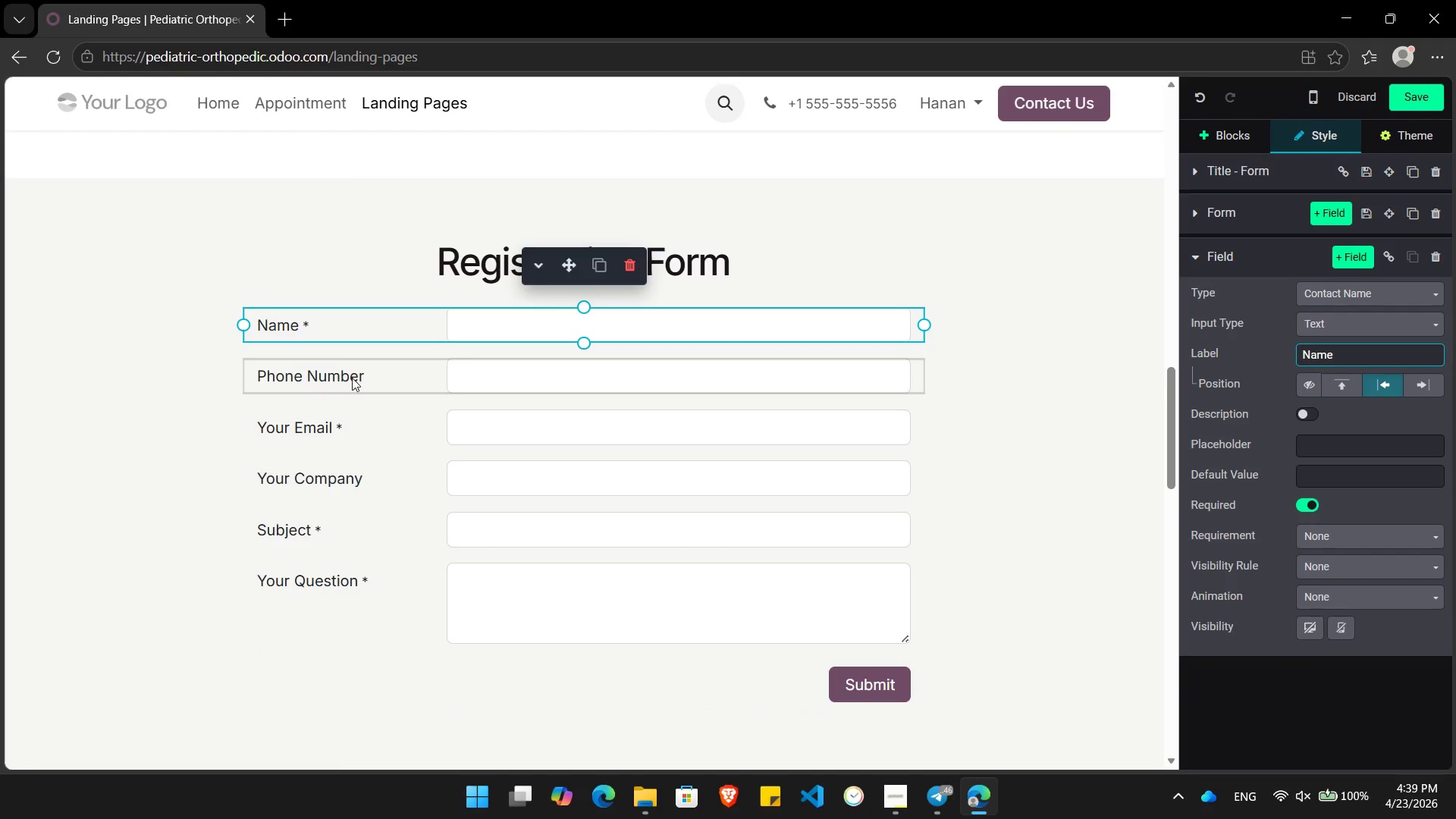 
left_click([353, 378])
 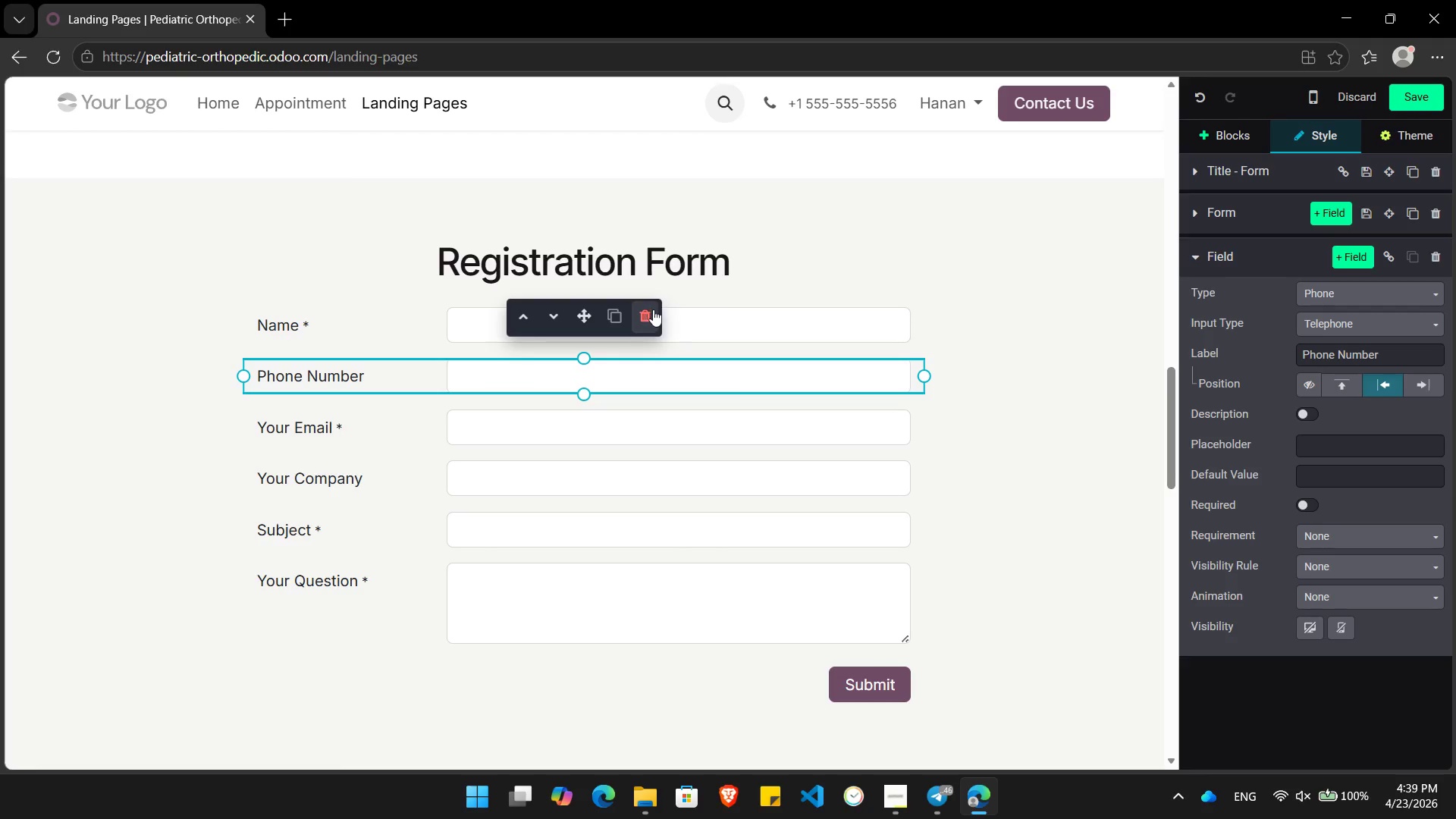 
left_click([648, 315])
 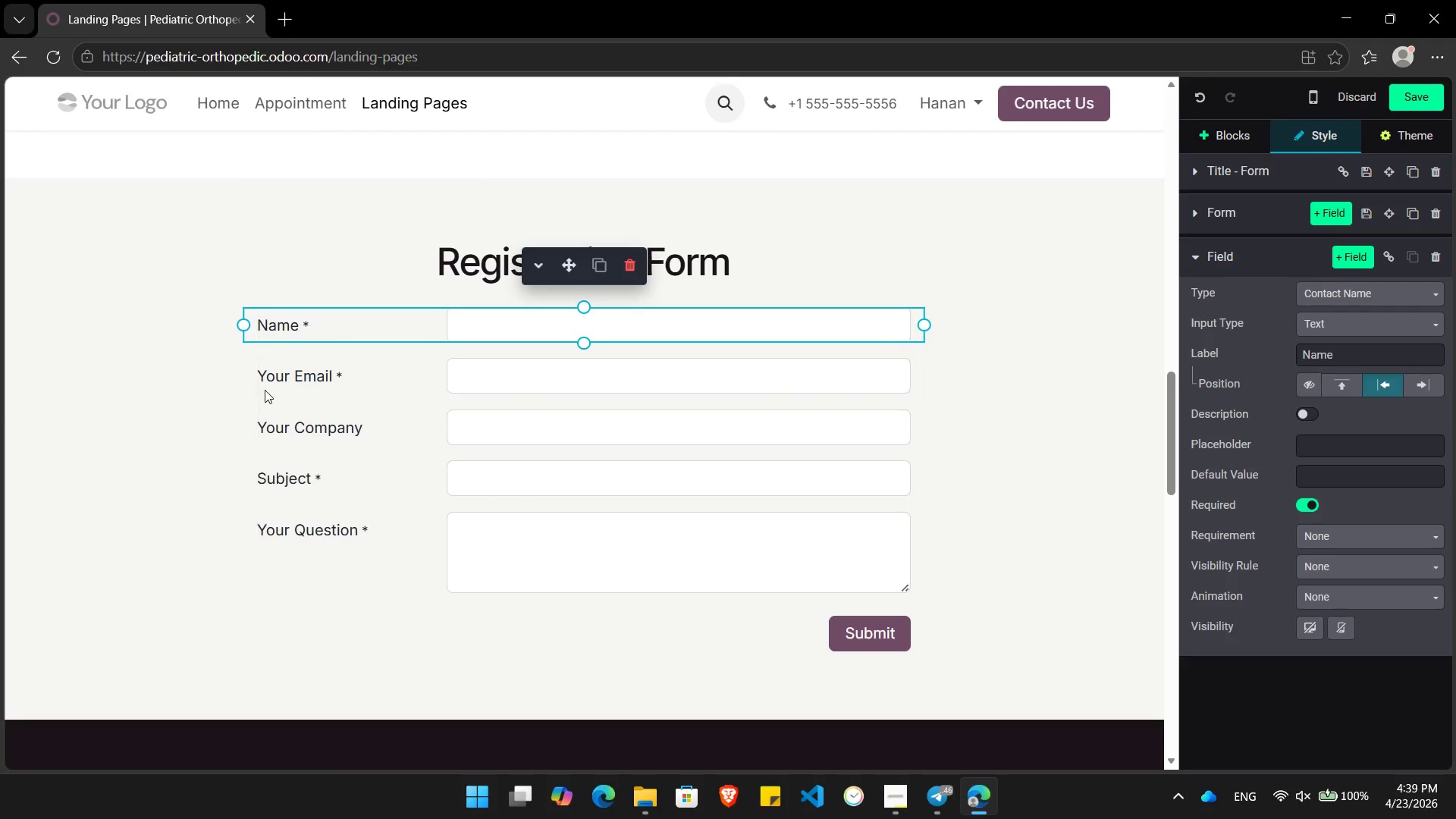 
left_click([287, 381])
 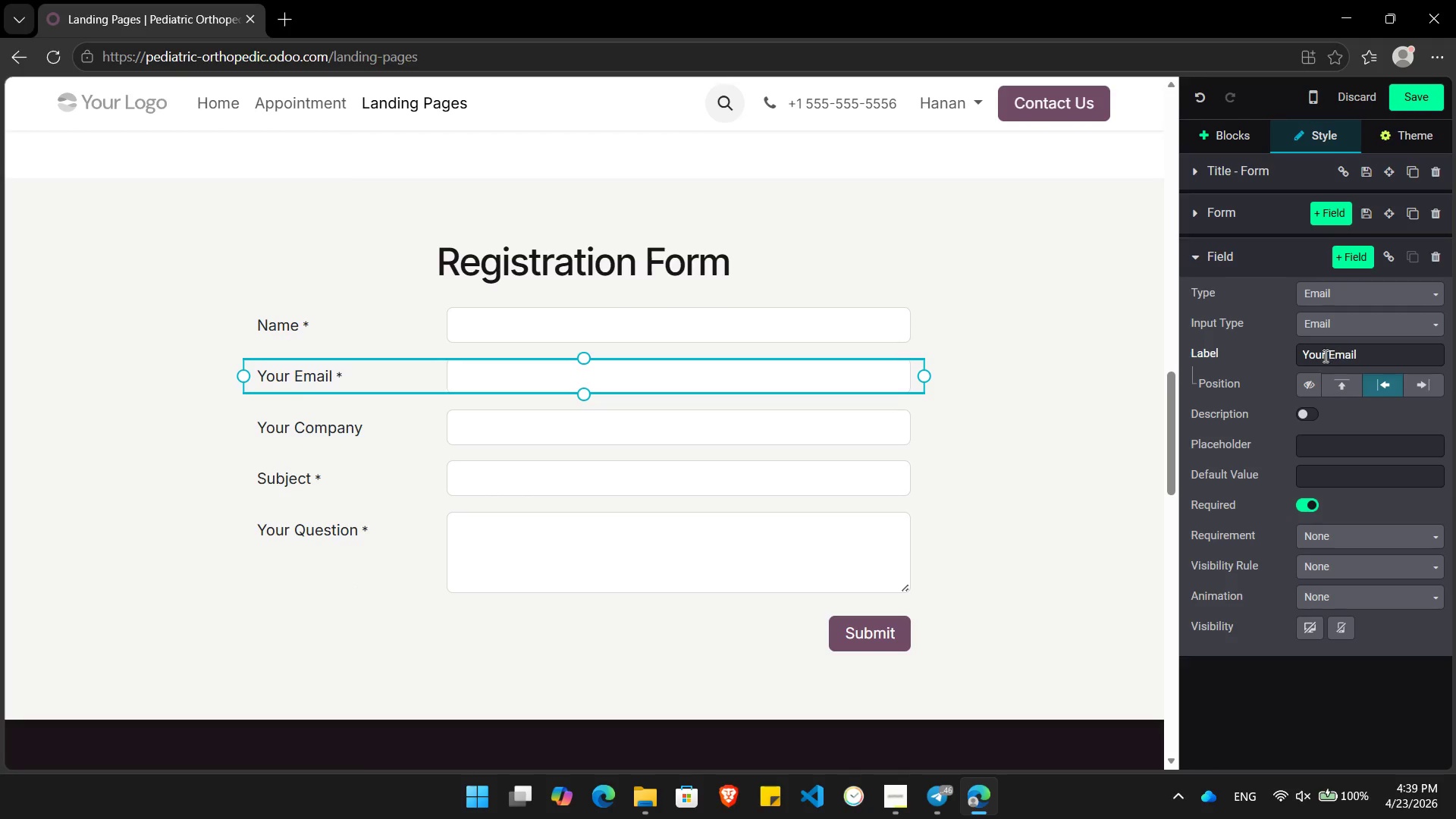 
left_click([1326, 356])
 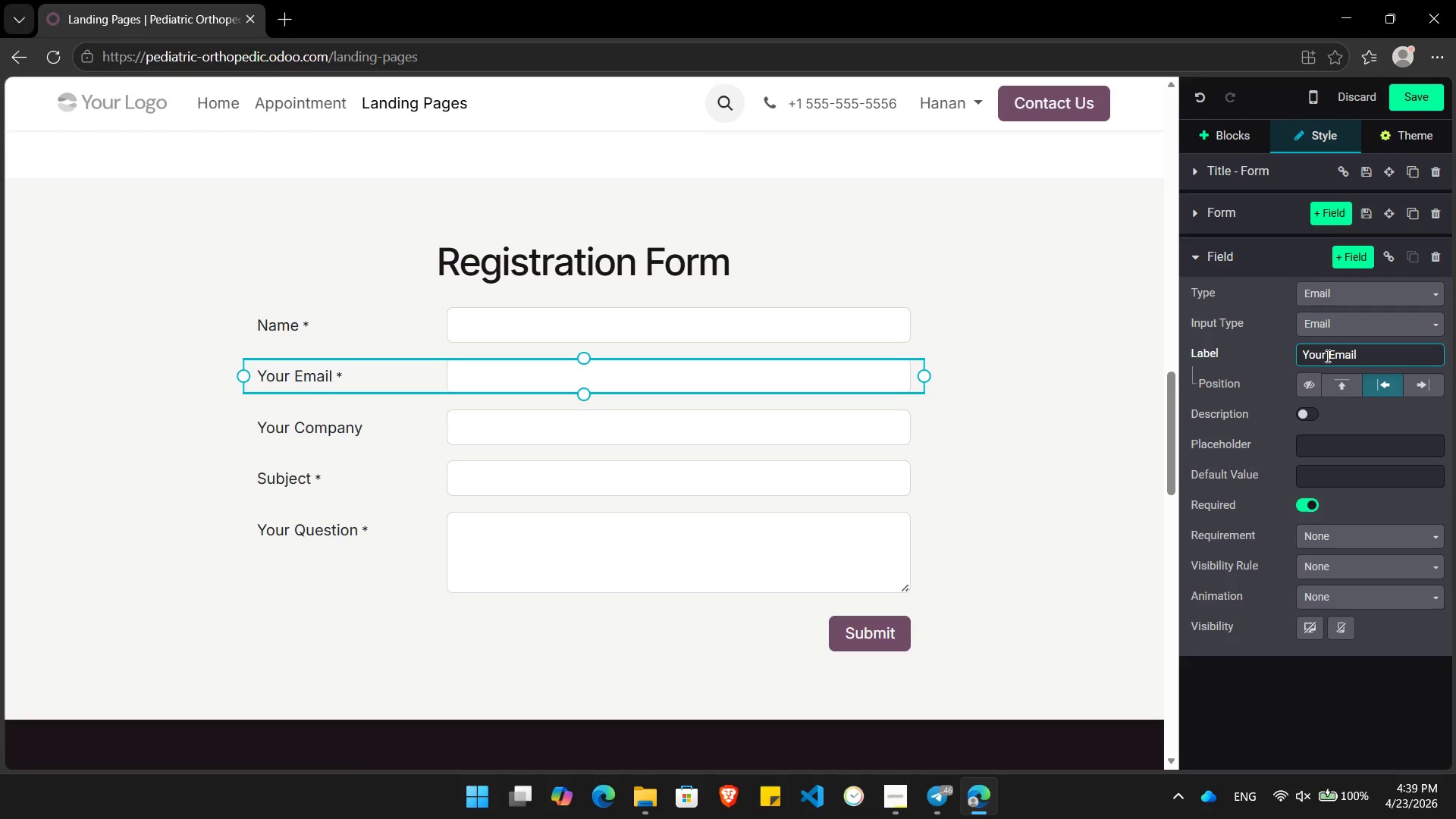 
key(ArrowRight)
 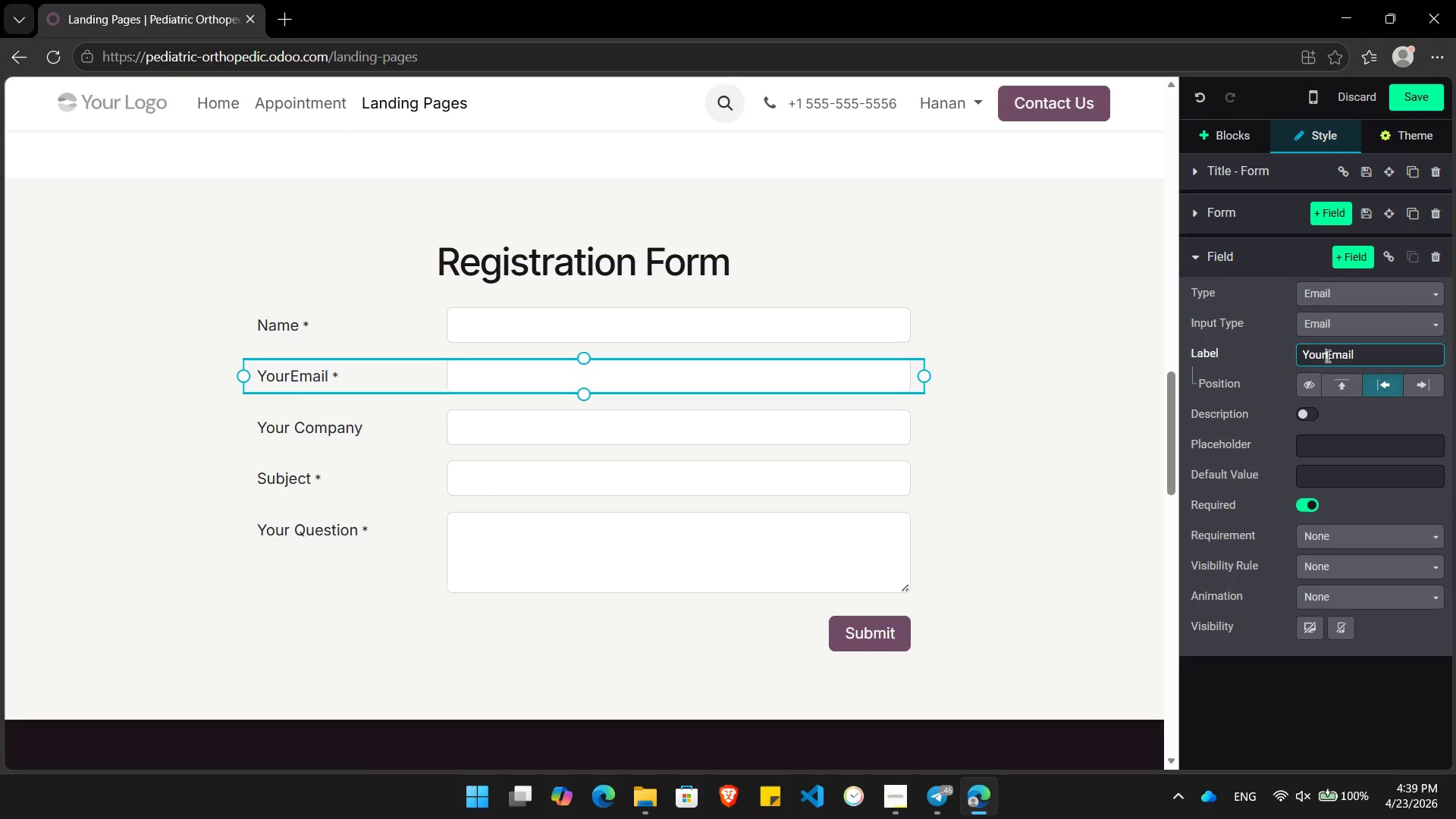 
hold_key(key=Backspace, duration=0.72)
 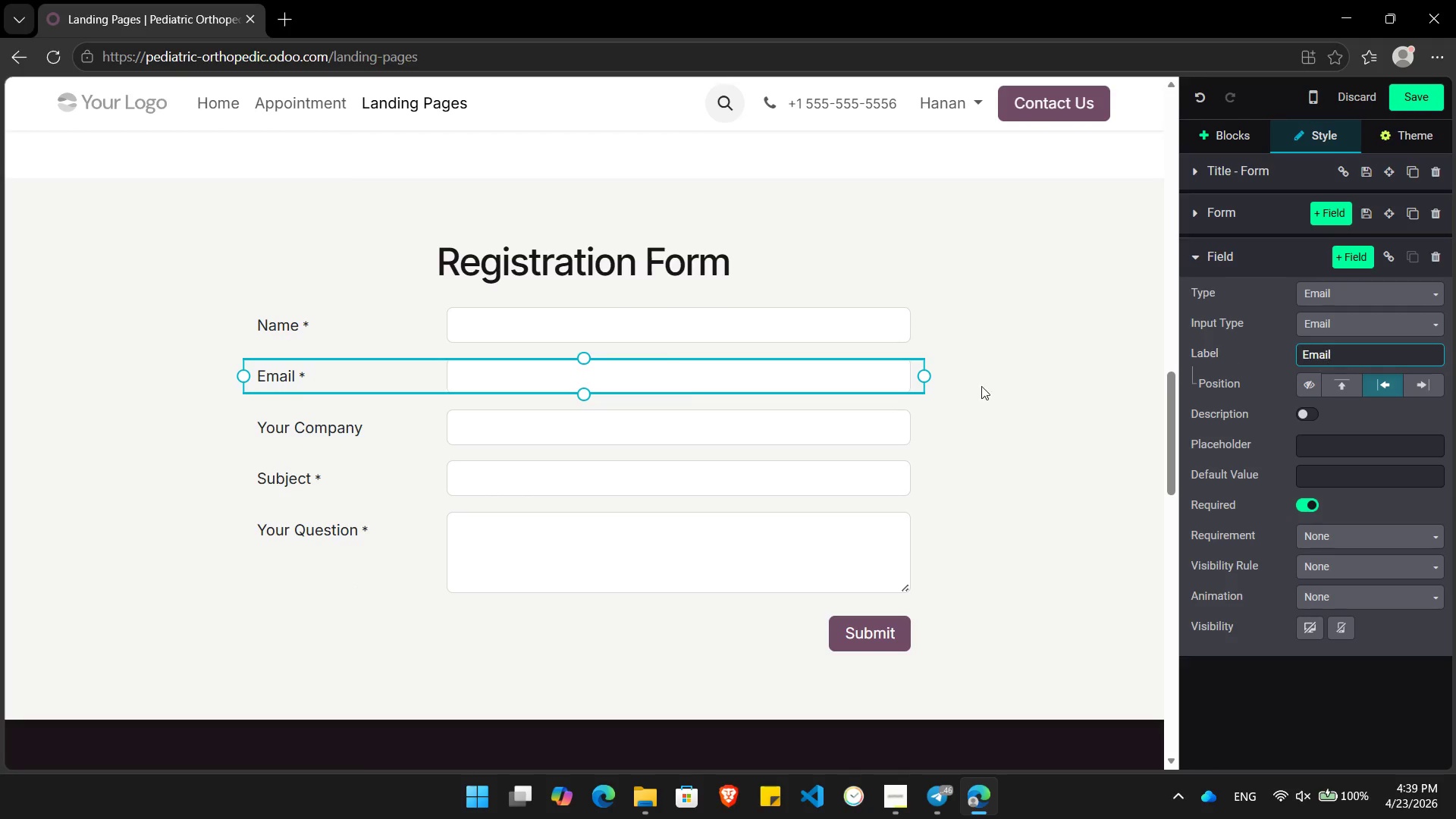 
hold_key(key=Backspace, duration=25.25)
 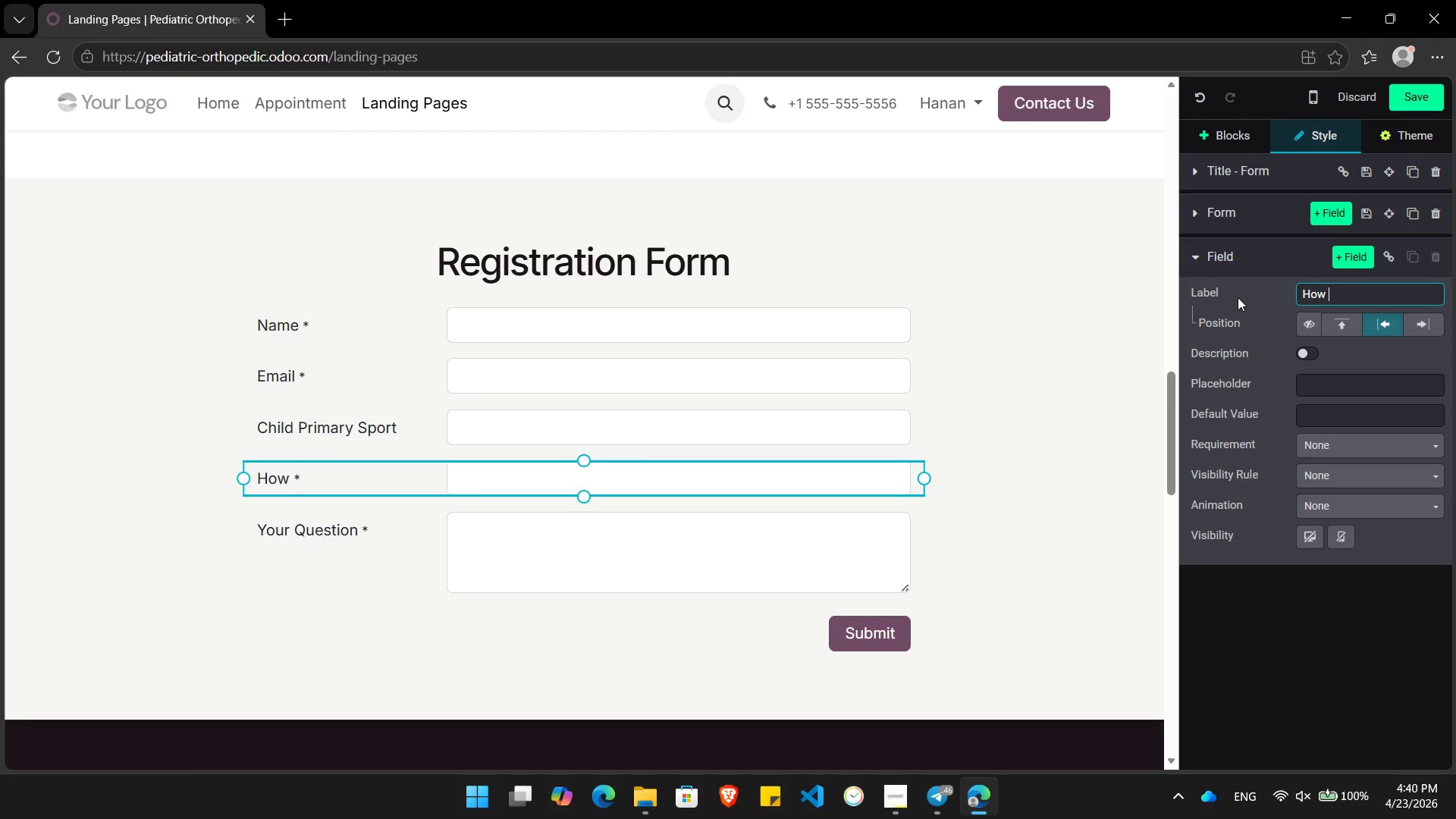 
left_click([323, 425])
 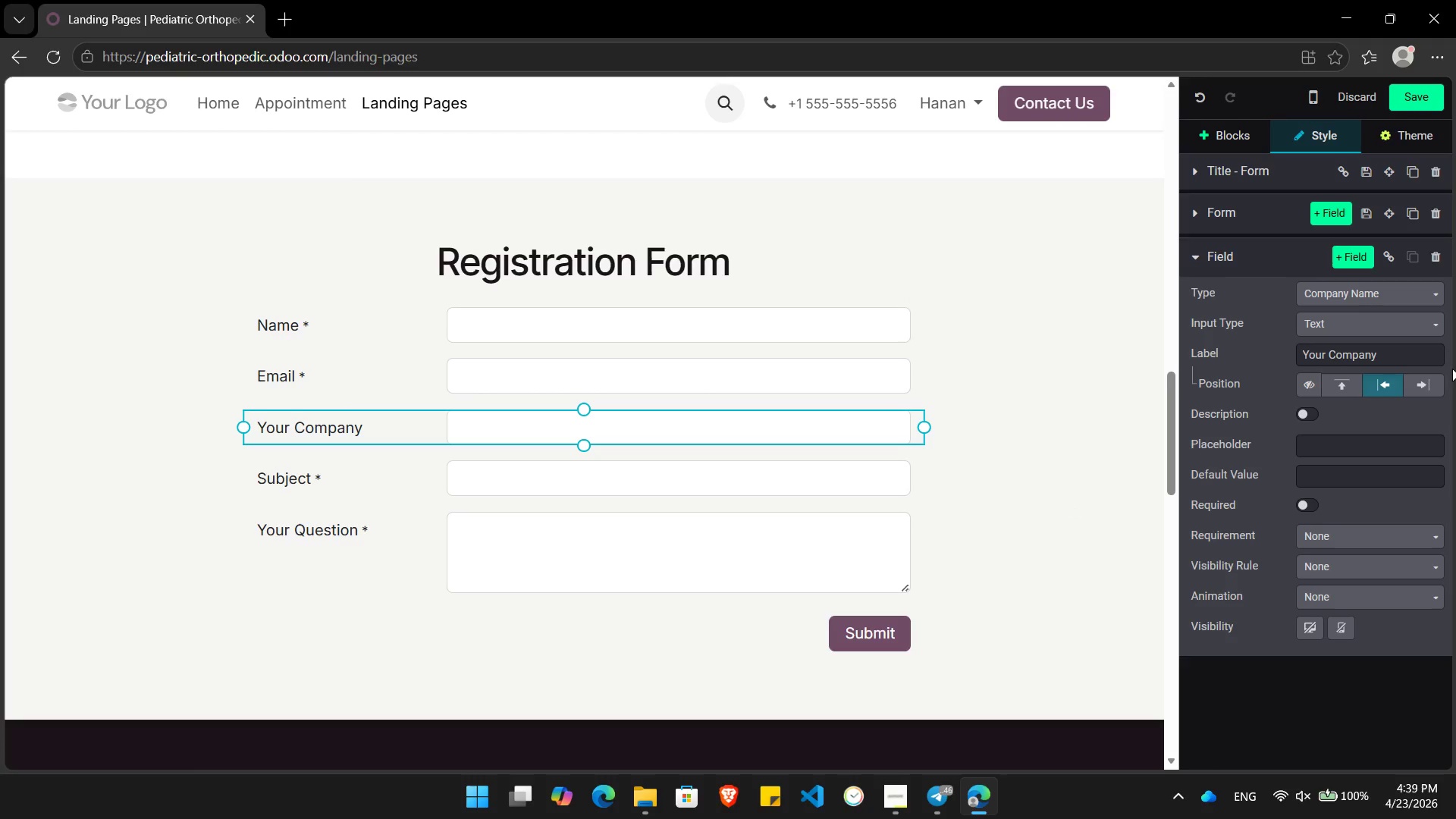 
left_click_drag(start_coordinate=[1401, 358], to_coordinate=[1253, 350])
 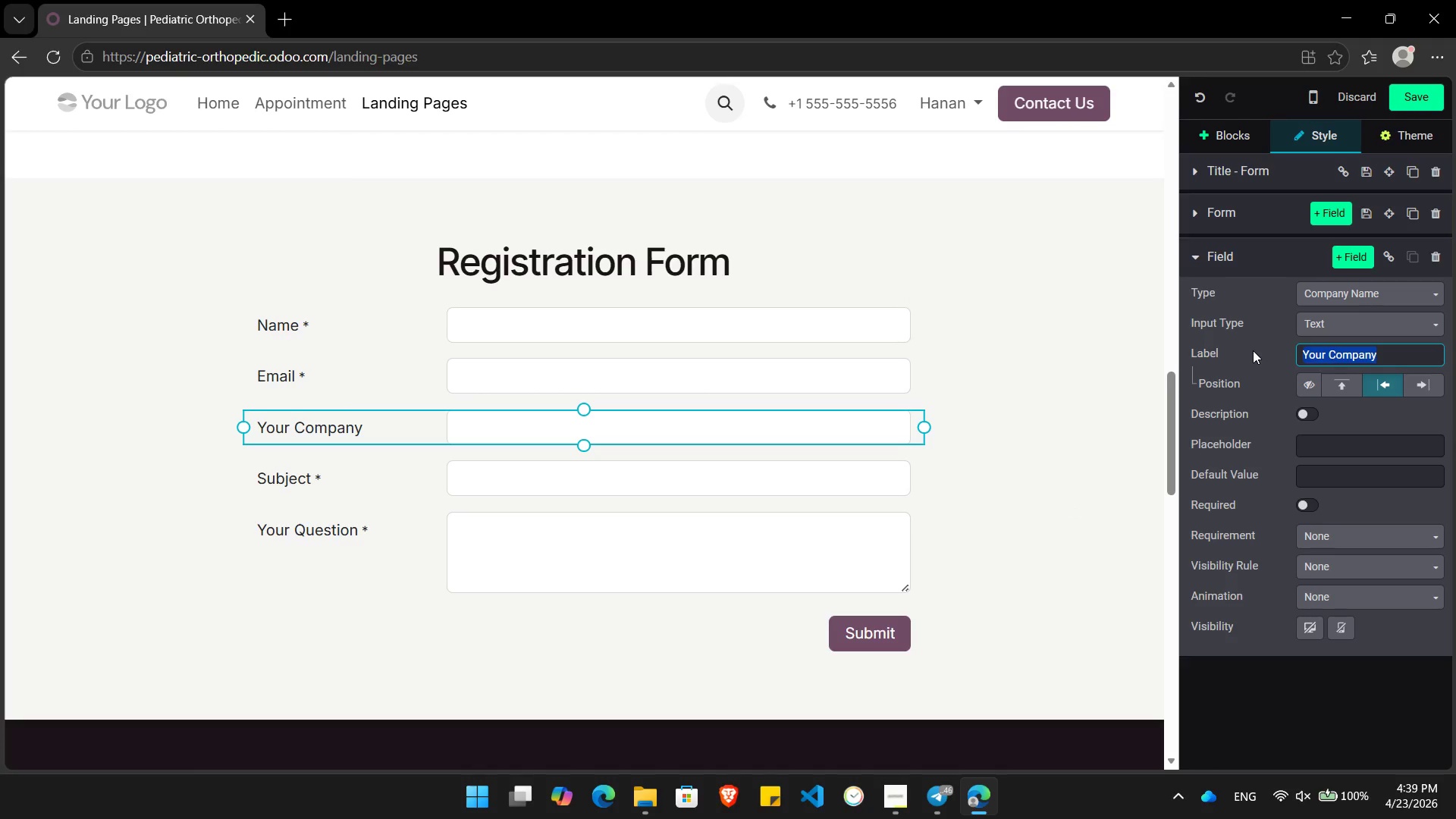 
type(Child Primary Sport)
 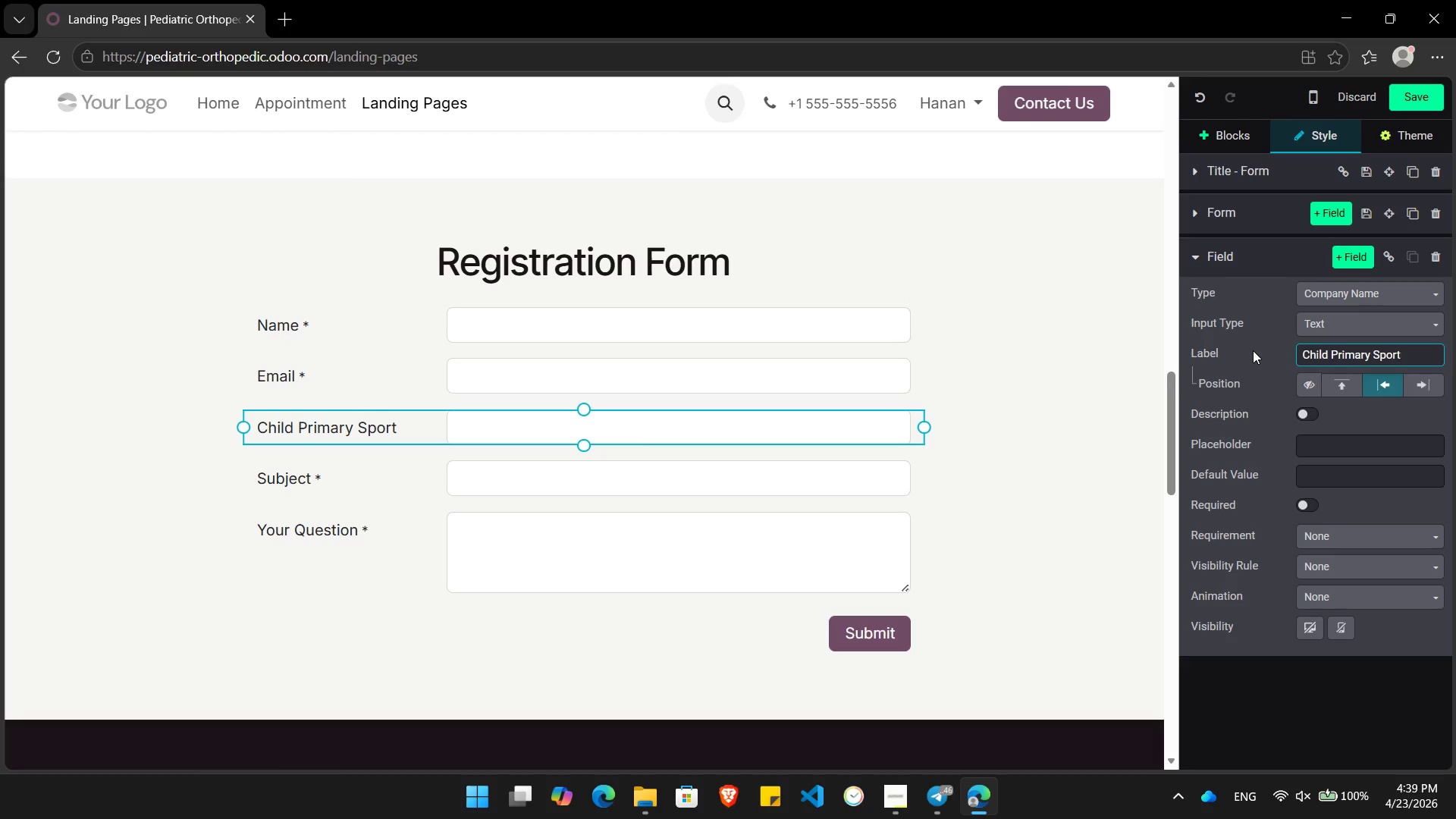 
left_click([342, 476])
 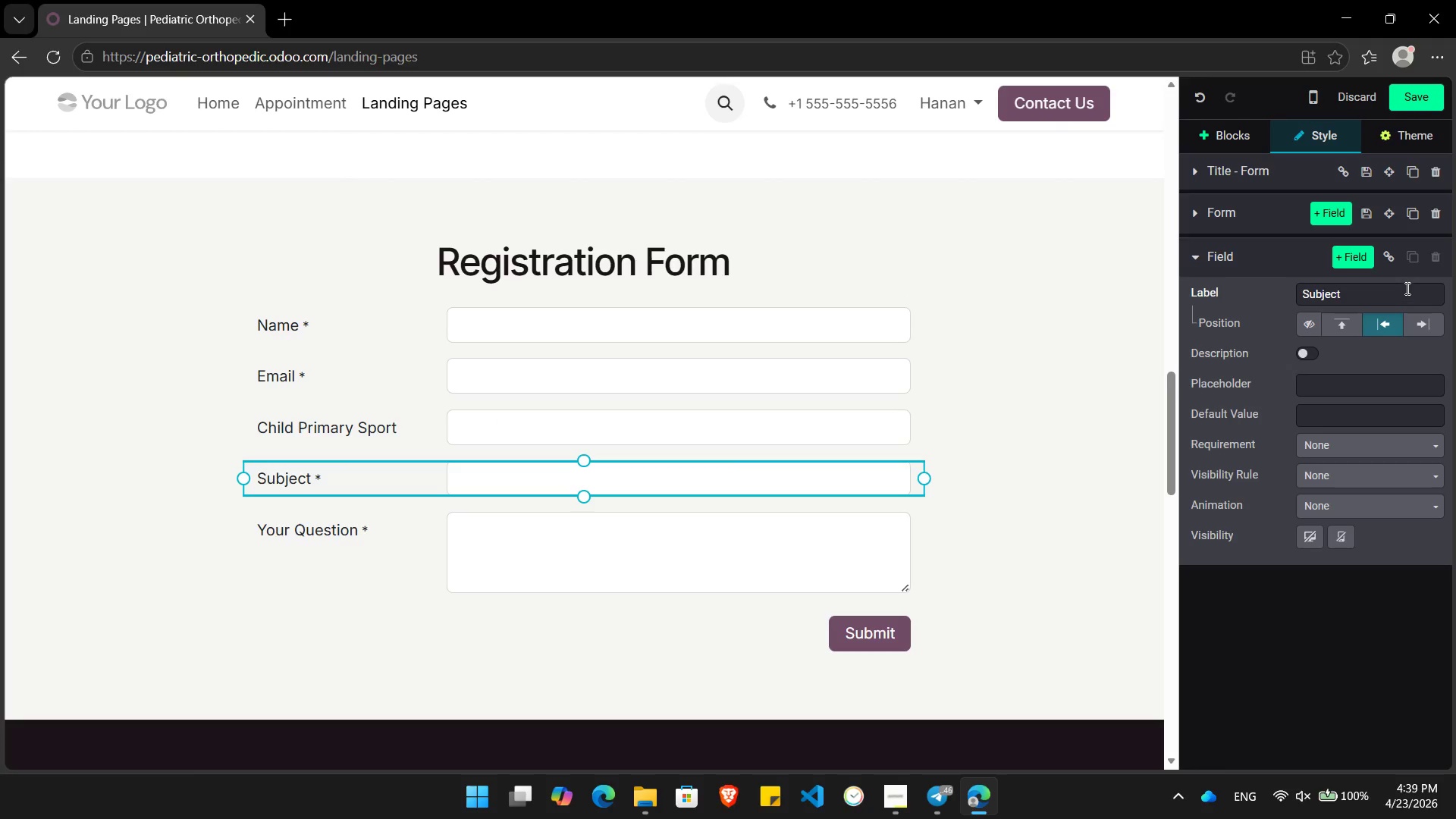 
left_click_drag(start_coordinate=[1353, 294], to_coordinate=[1238, 297])
 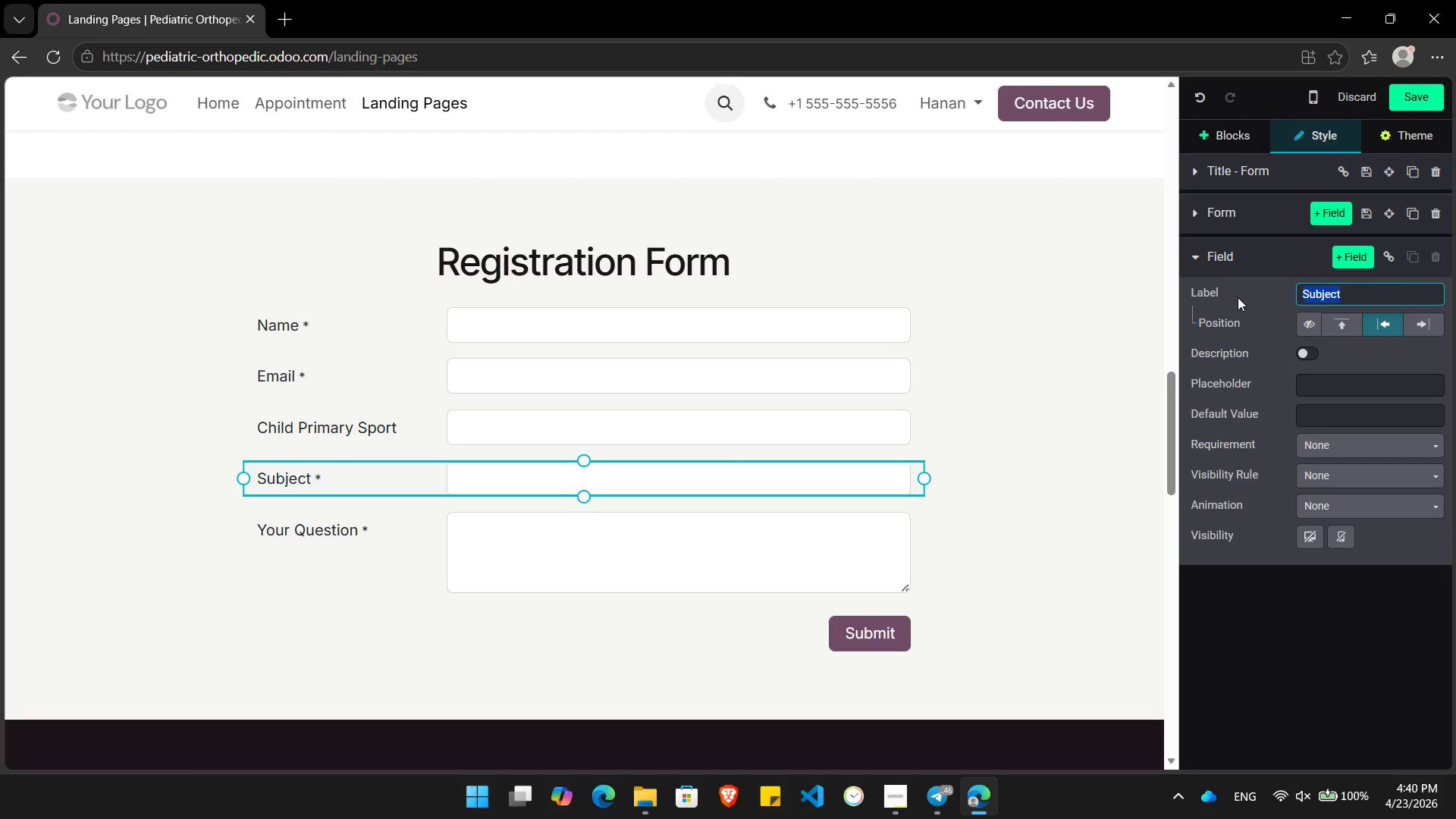 
type(How Di)
key(Backspace)
type(di )
key(Backspace)
type(d you hear about us?)
 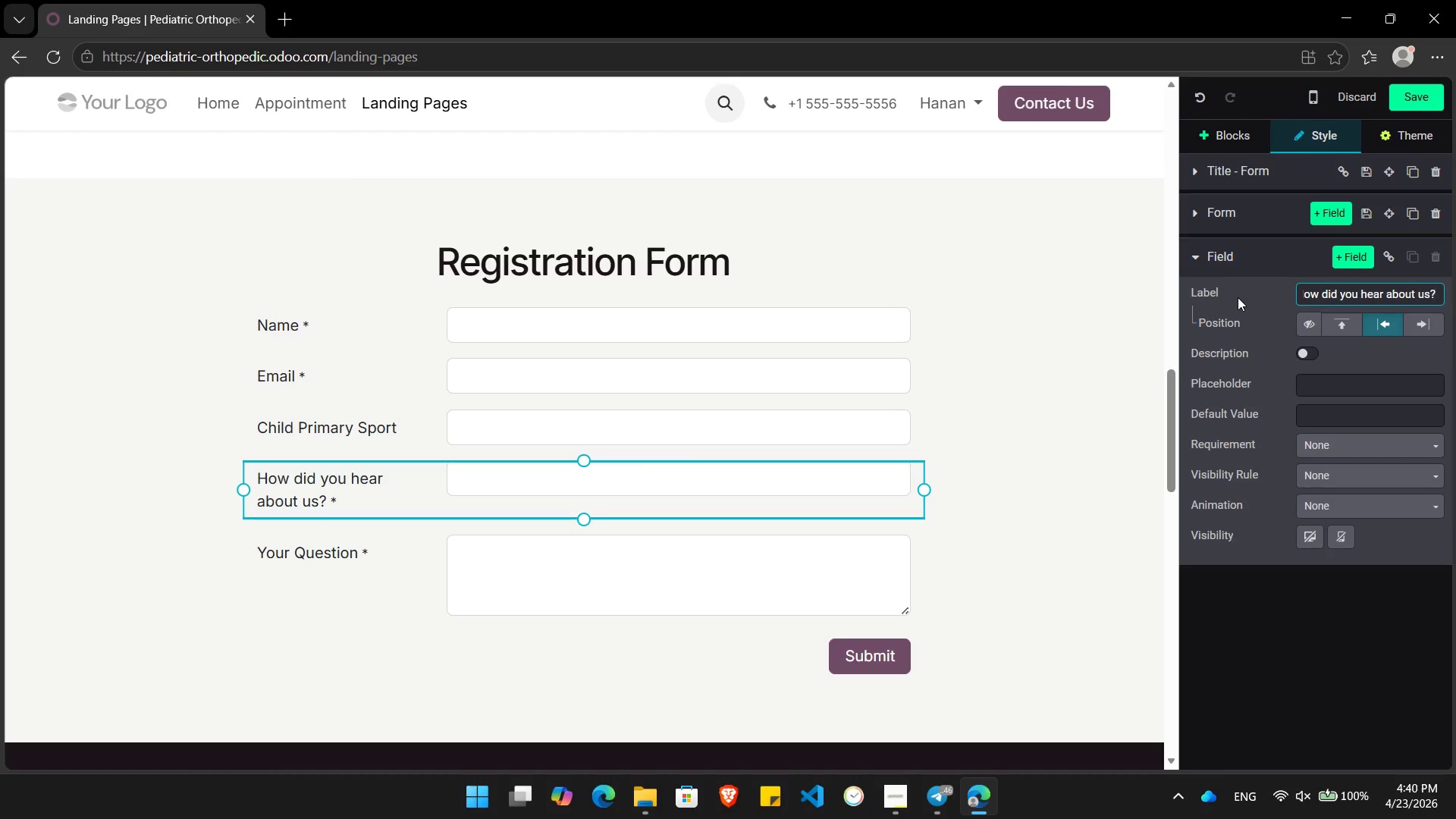 
wait(5.45)
 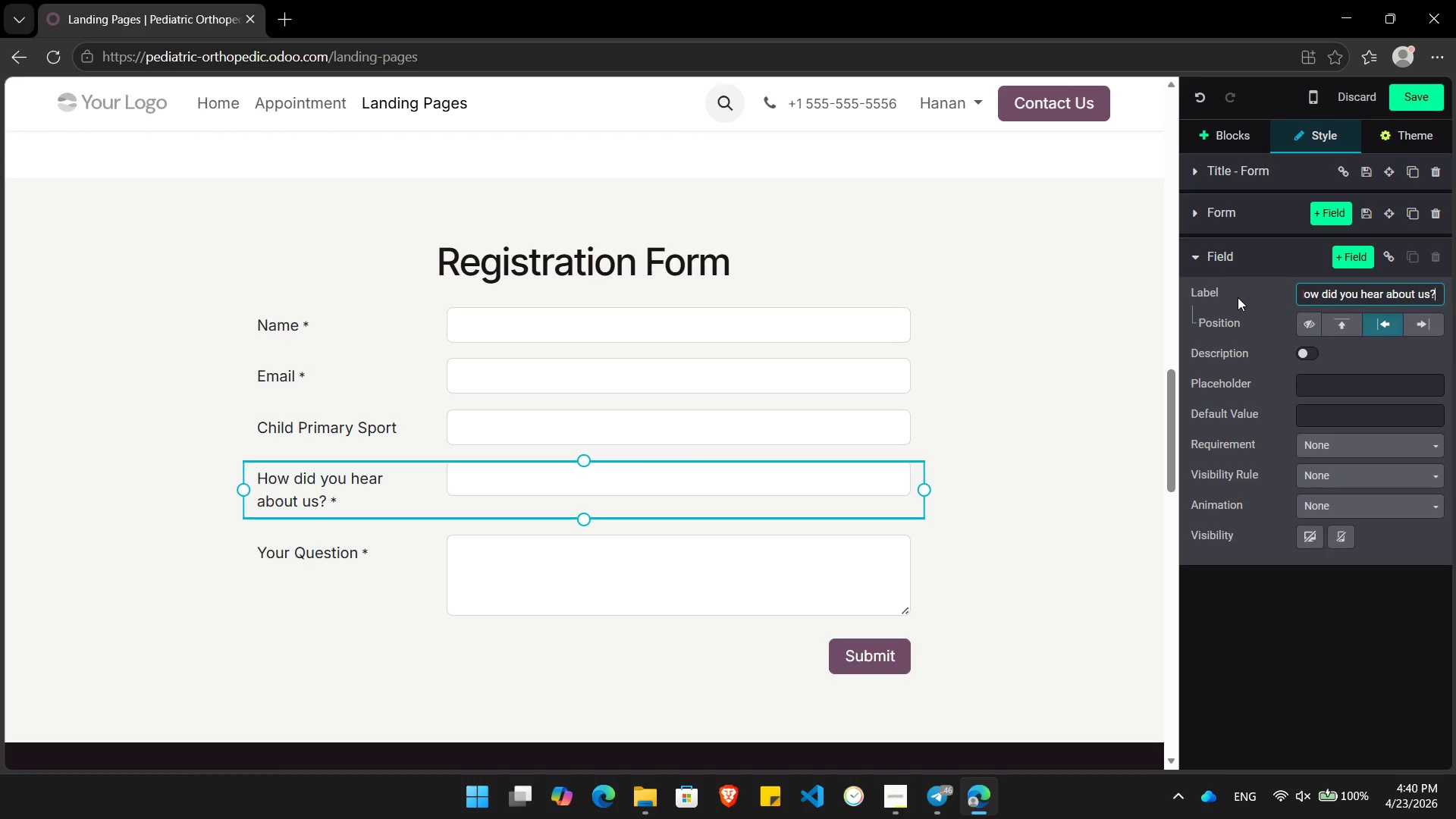 
left_click([392, 582])
 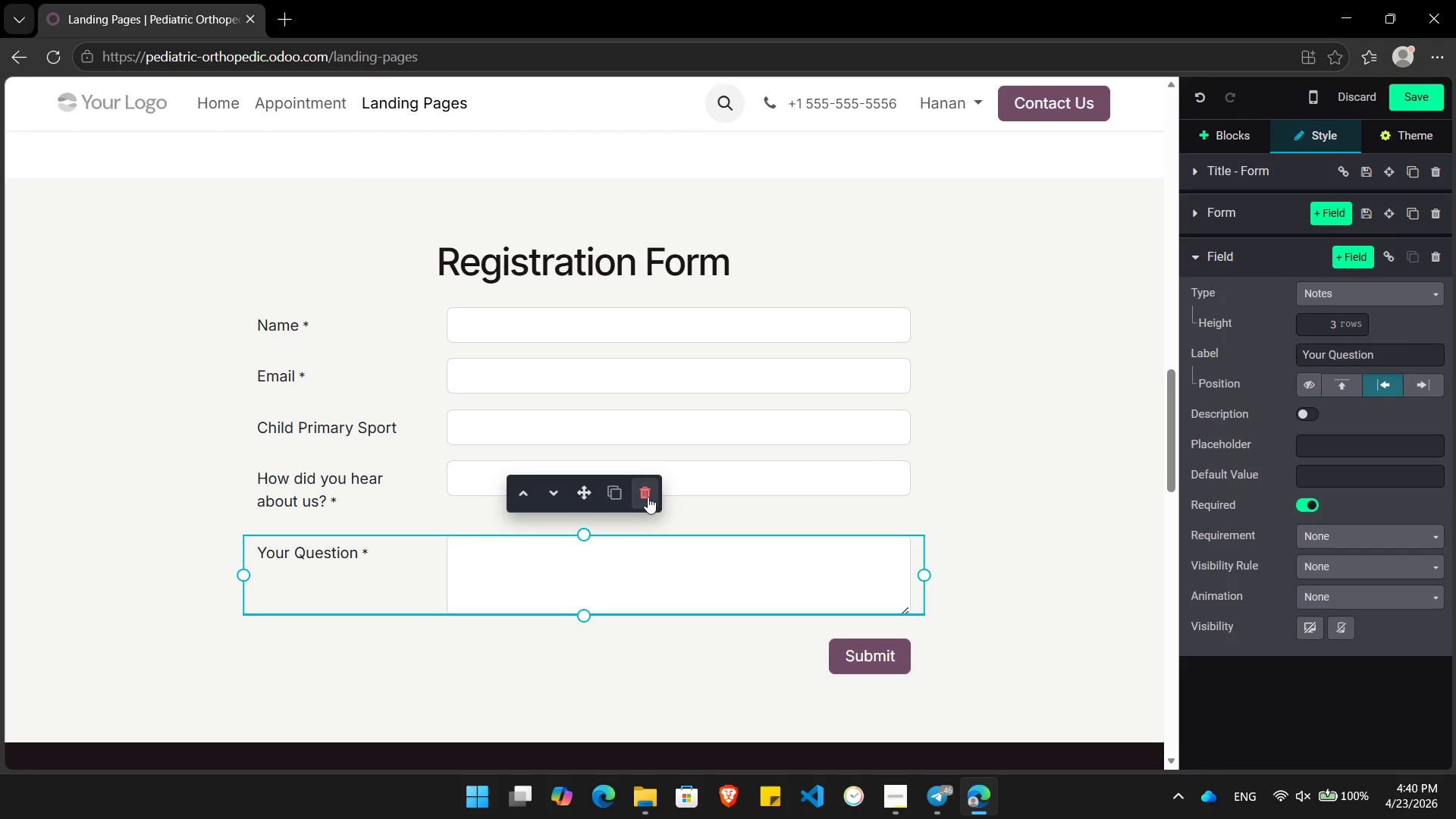 
left_click([647, 496])
 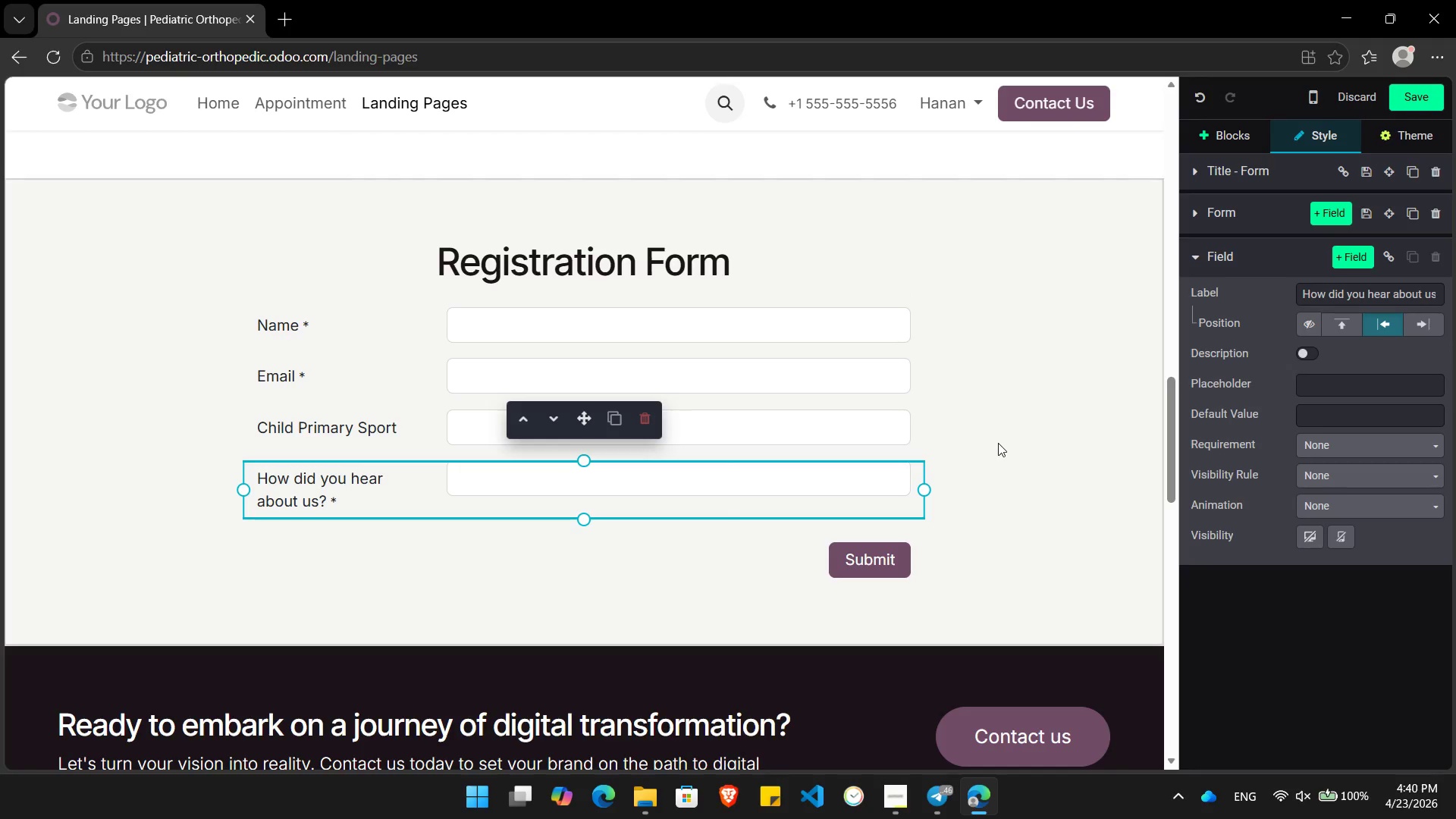 
left_click([981, 424])
 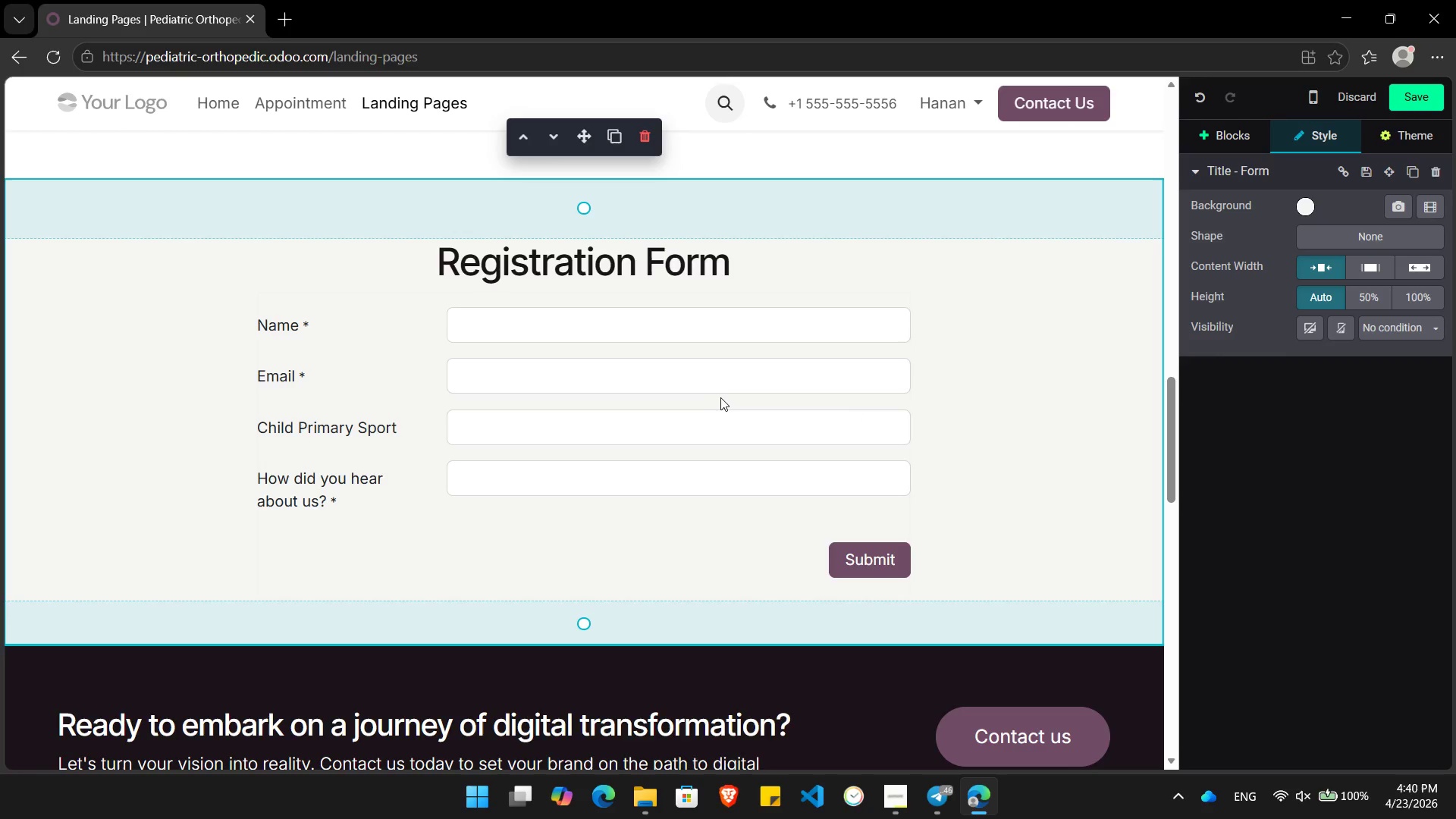 
left_click([804, 427])
 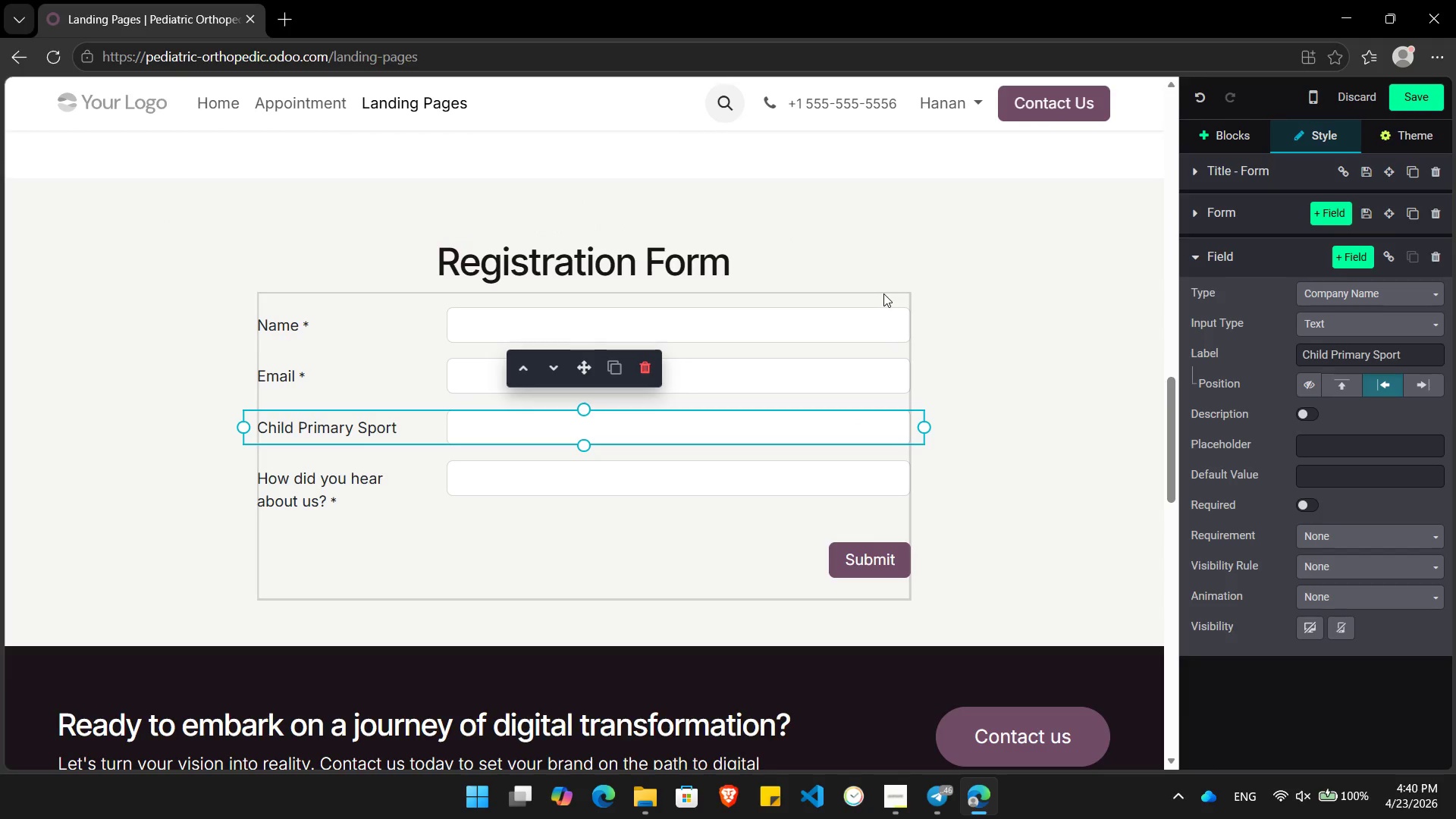 
left_click([883, 290])
 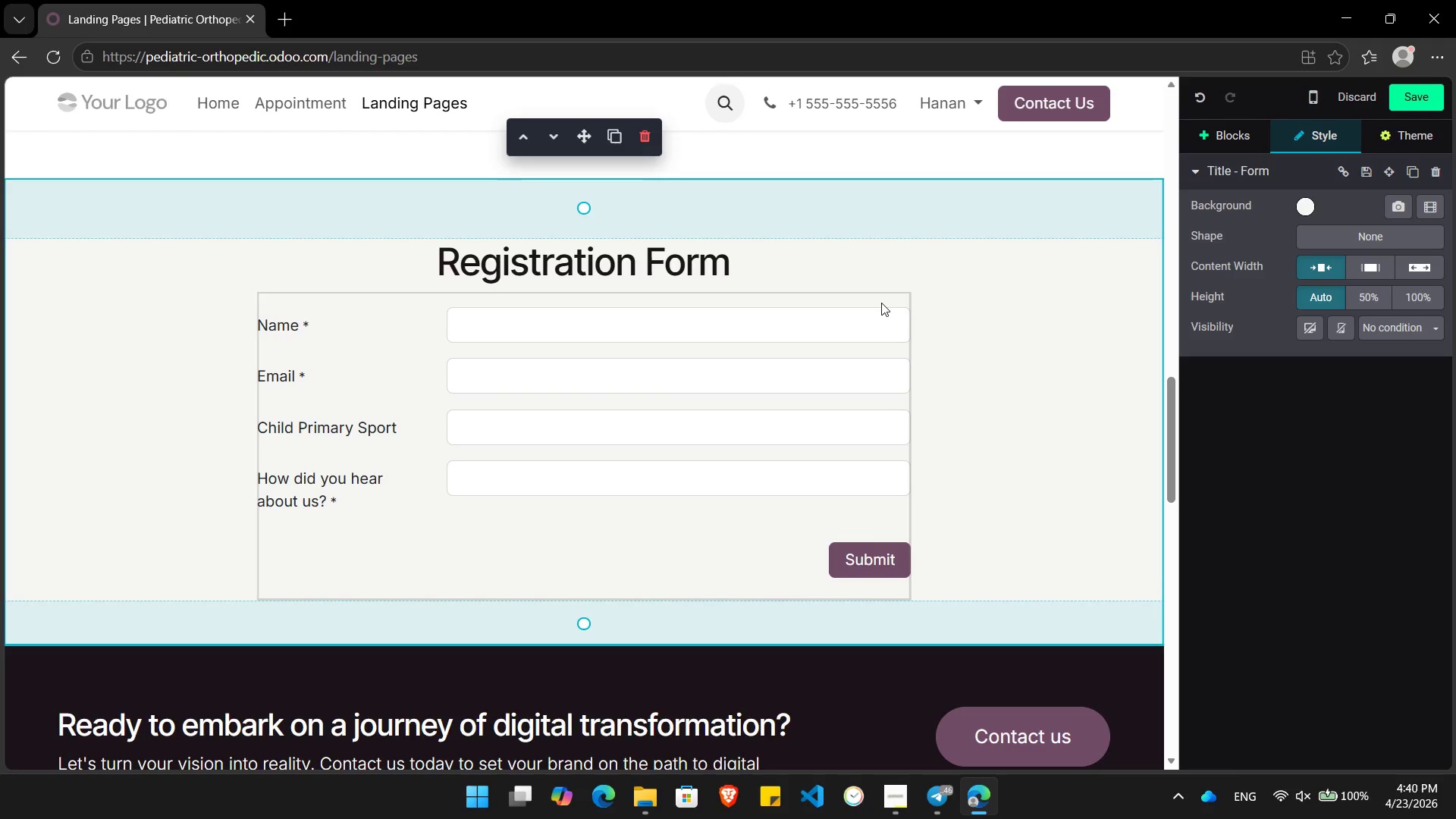 
left_click([881, 303])
 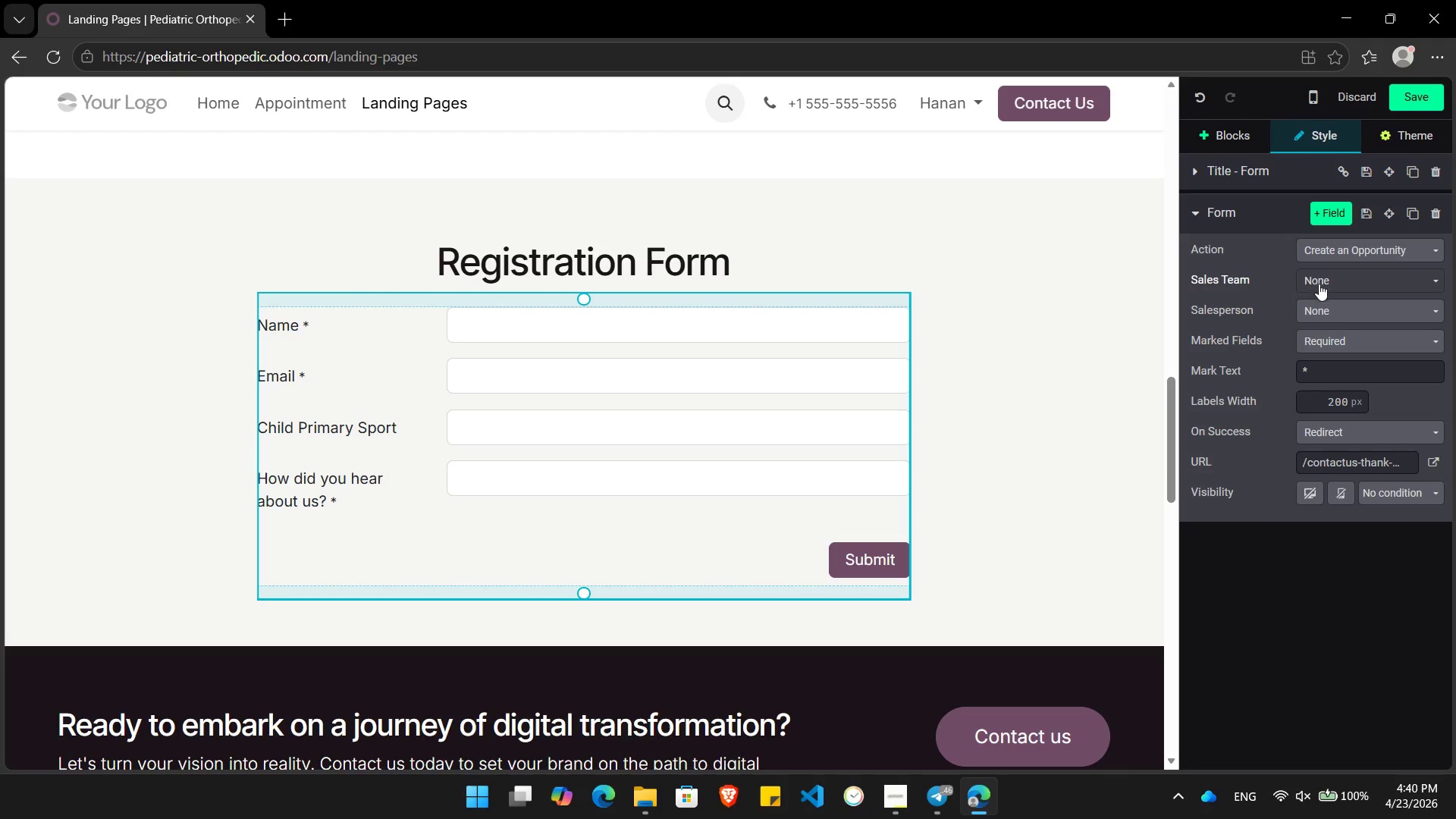 
wait(12.45)
 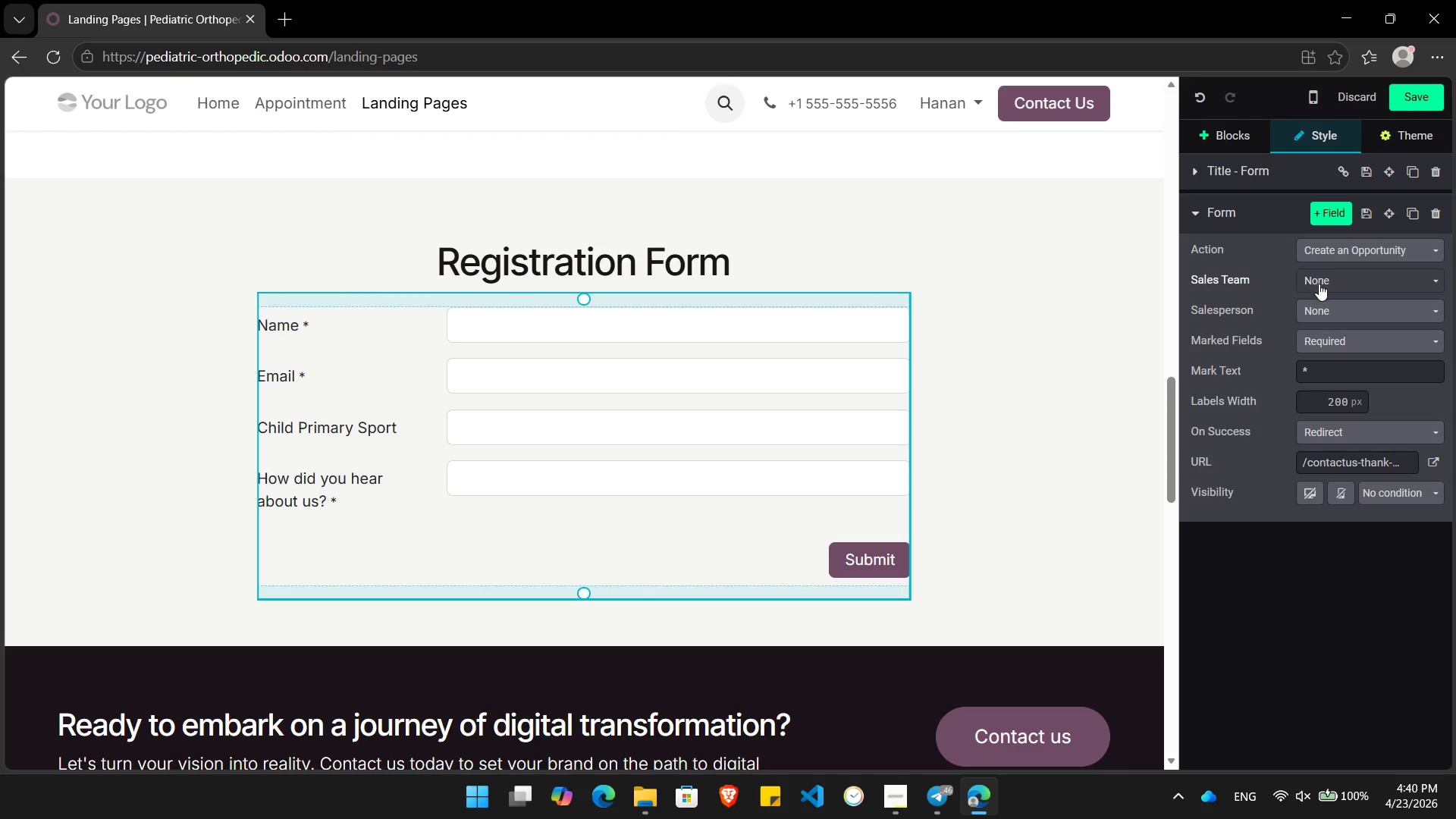 
left_click([1355, 428])
 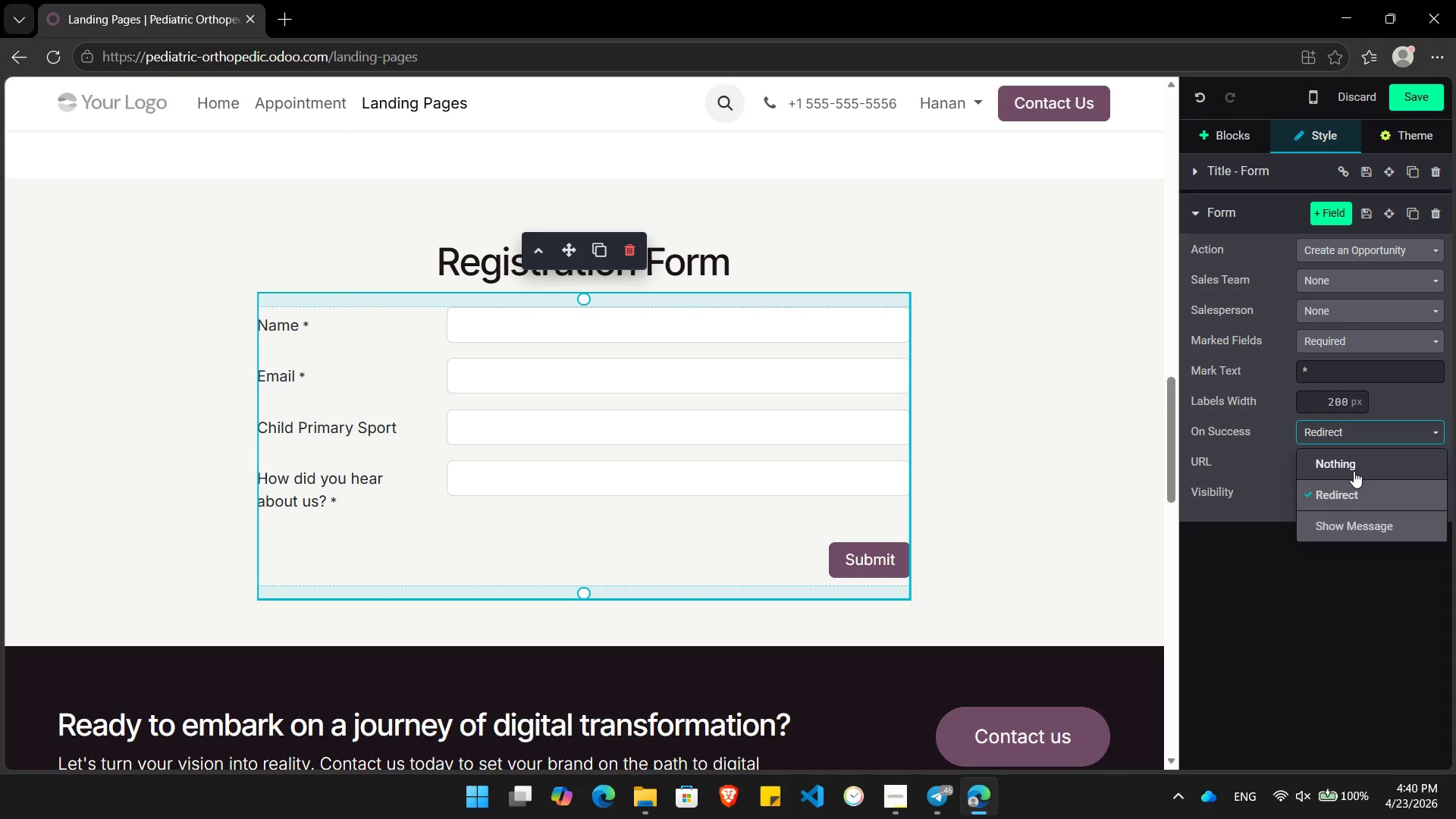 
left_click([1355, 493])
 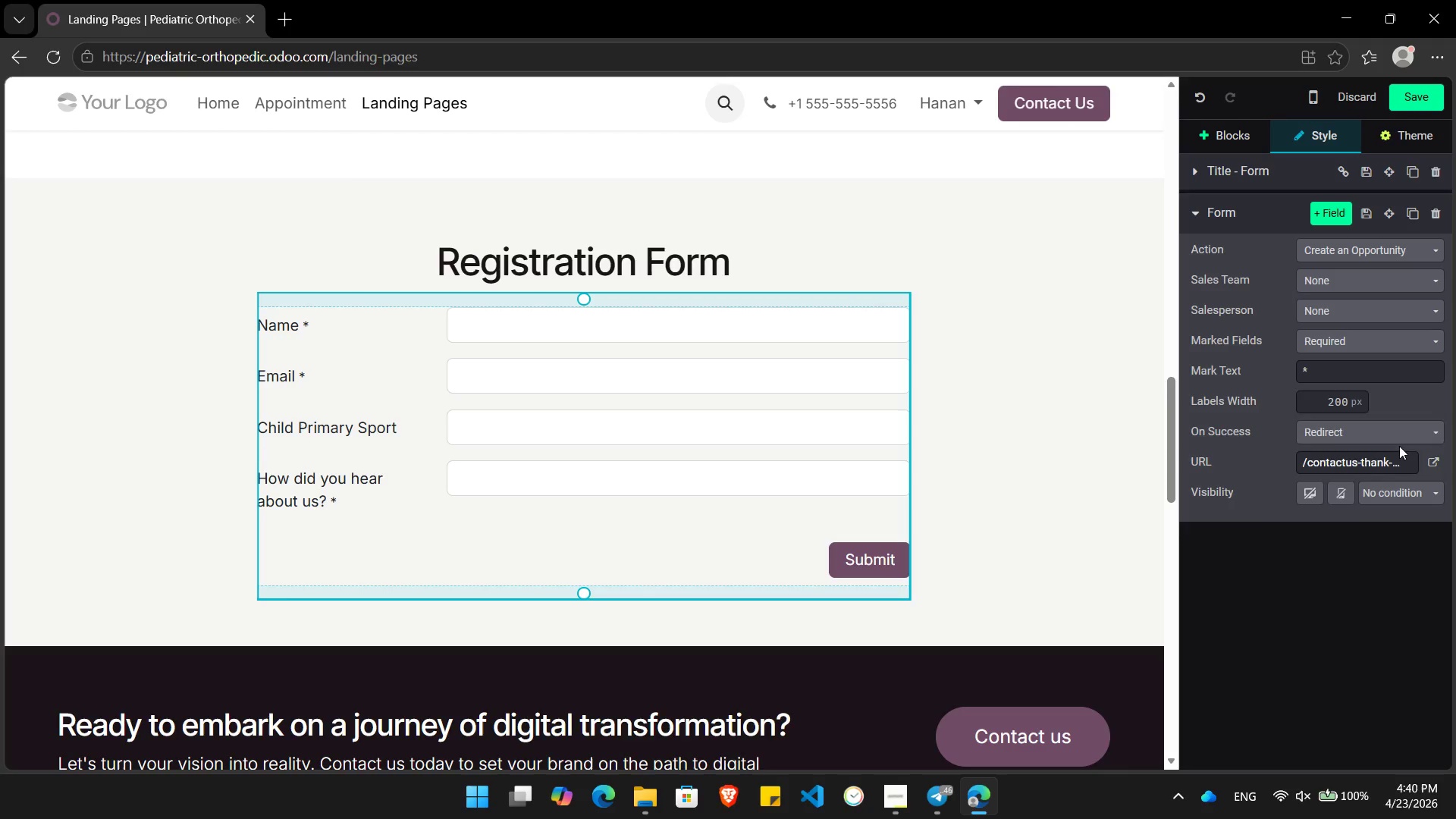 
wait(7.38)
 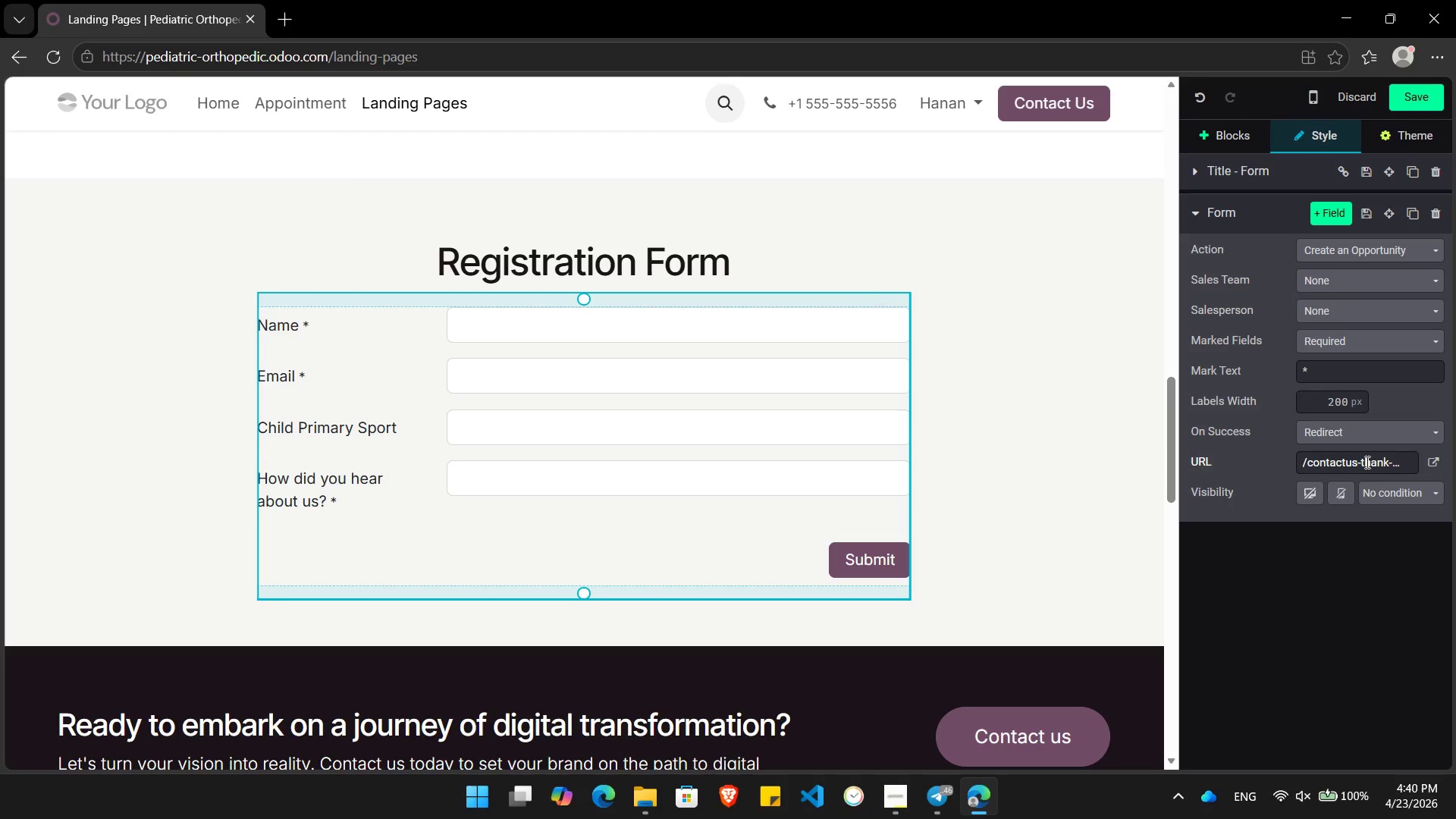 
left_click([1400, 460])
 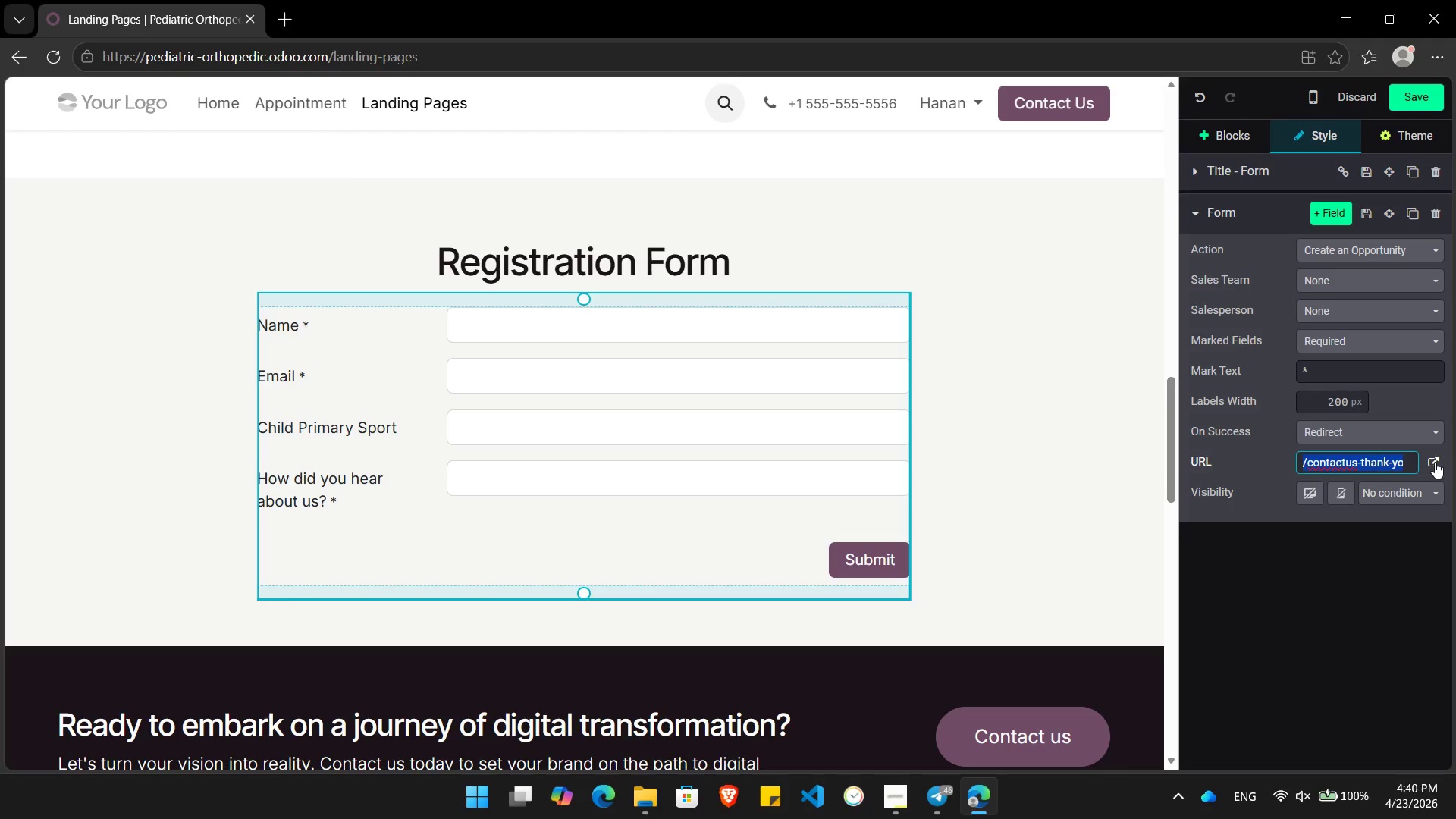 
left_click([1434, 462])
 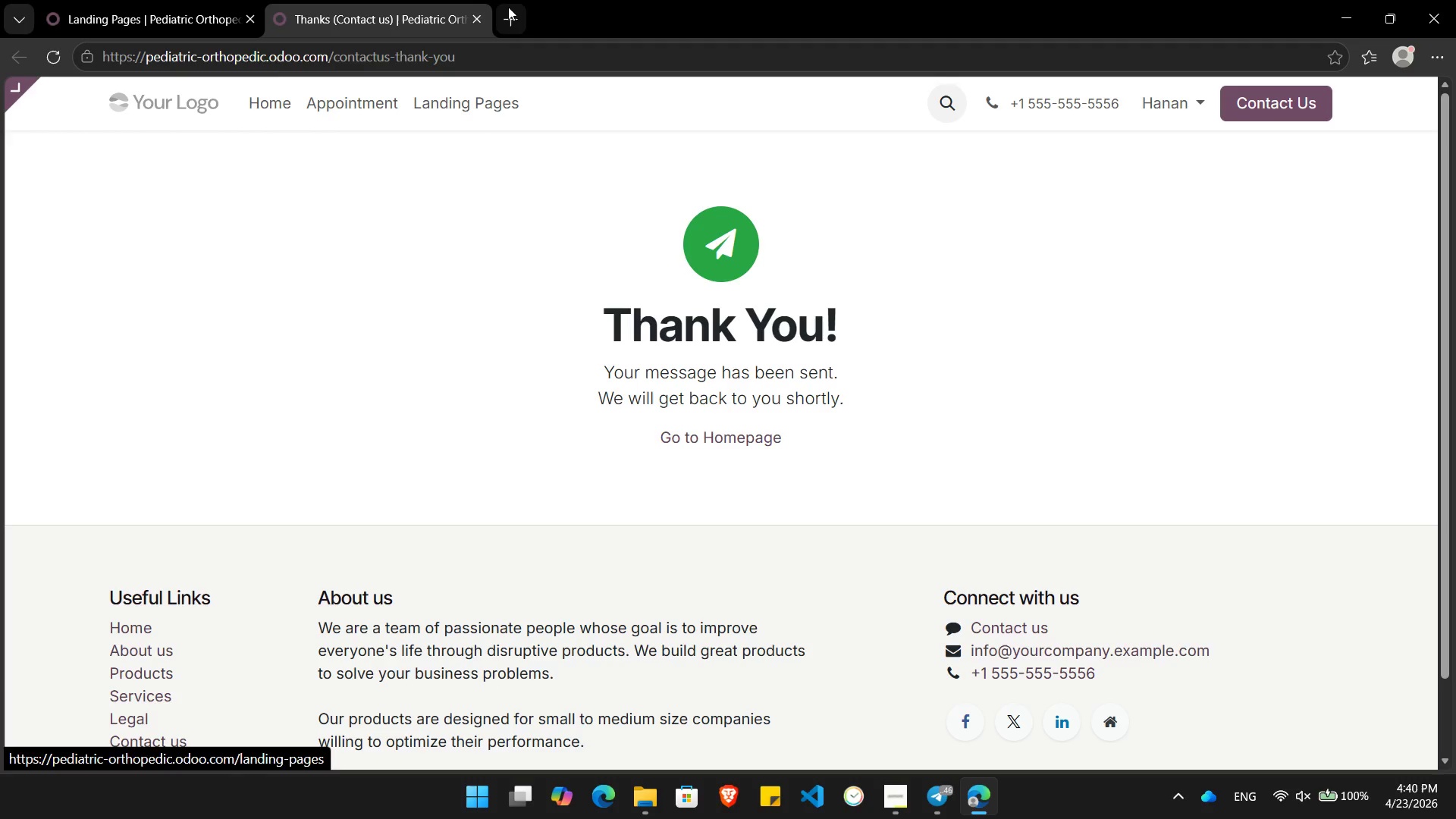 
left_click([477, 19])
 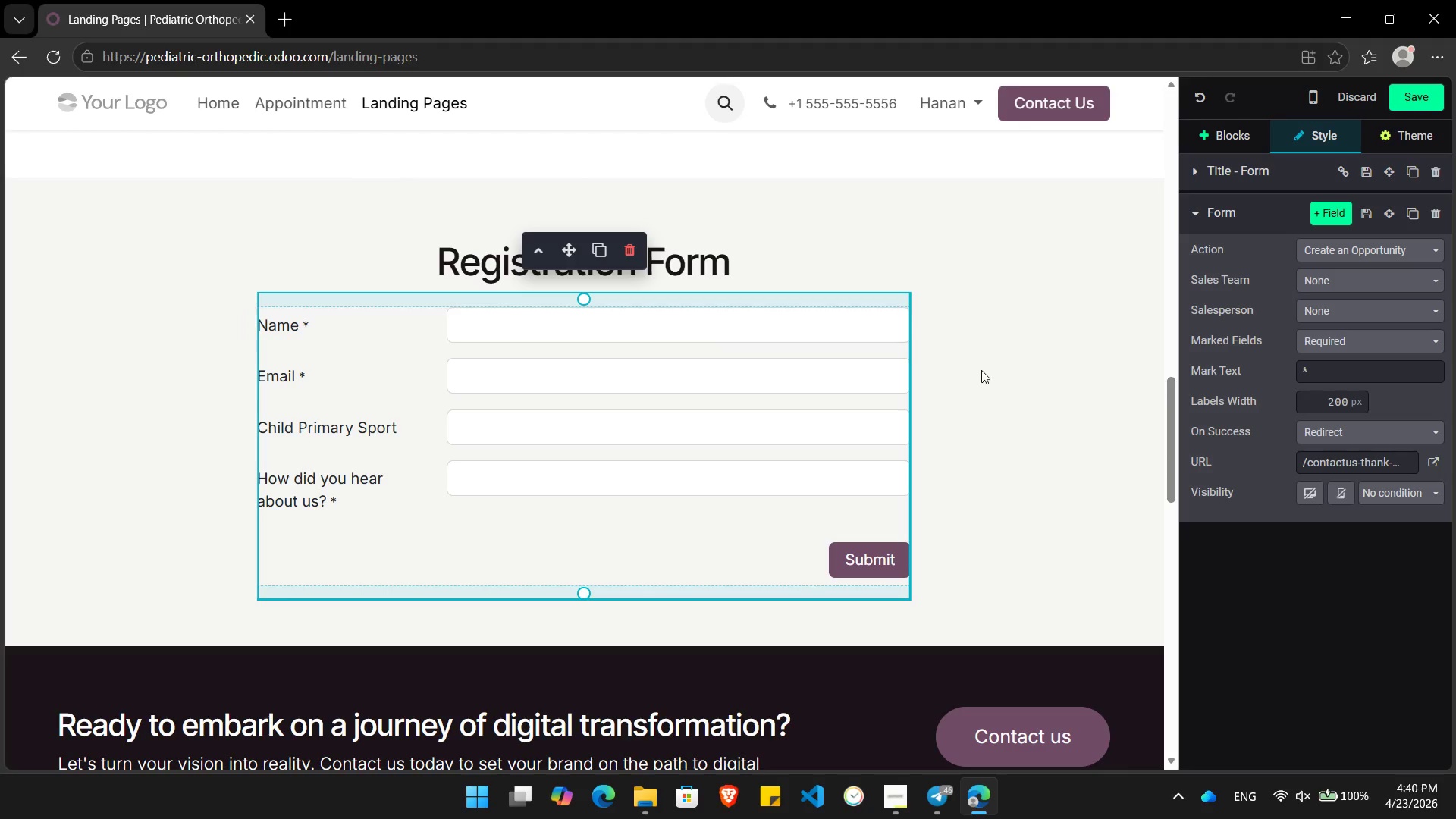 
left_click([985, 442])
 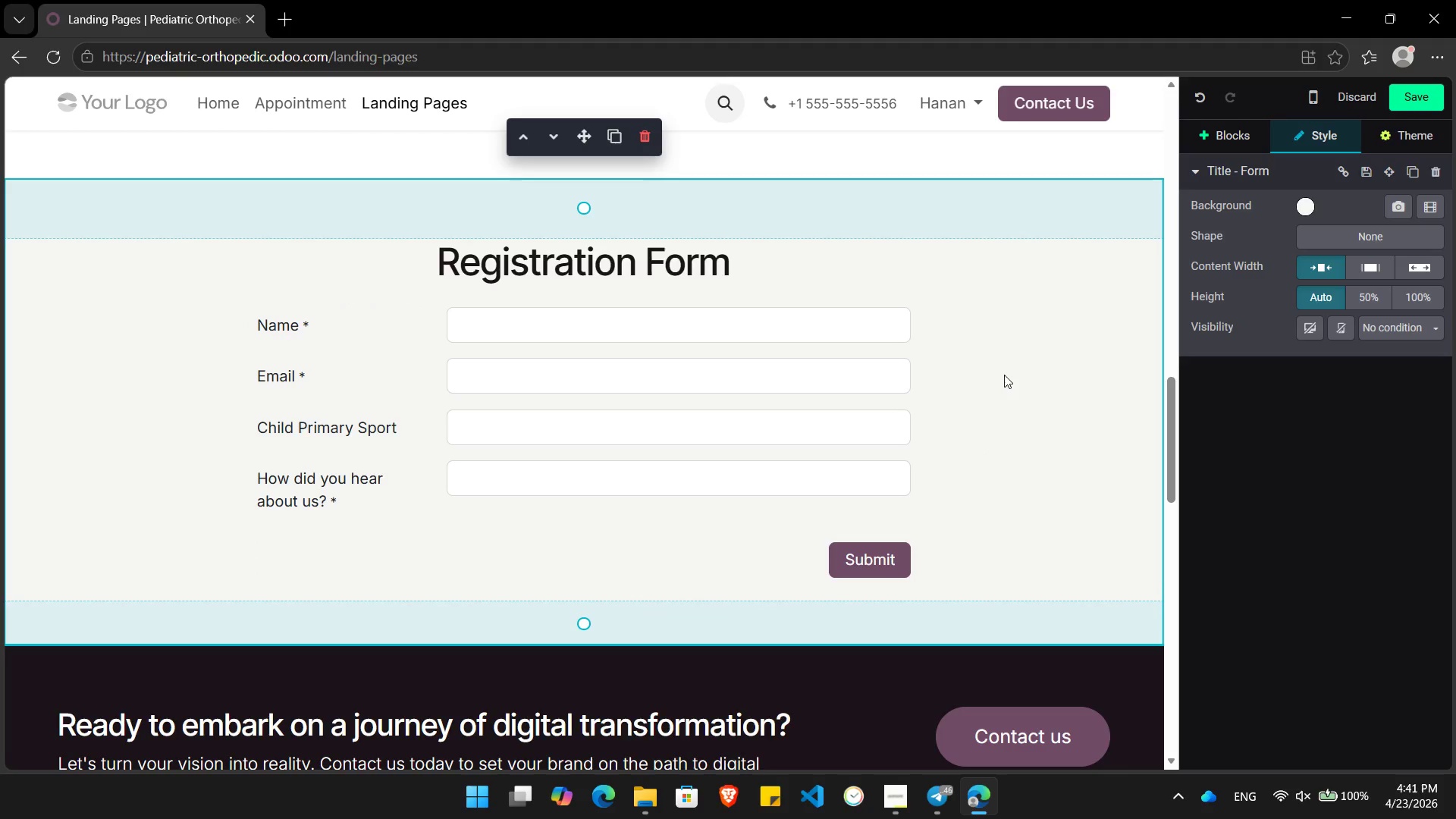 
wait(13.55)
 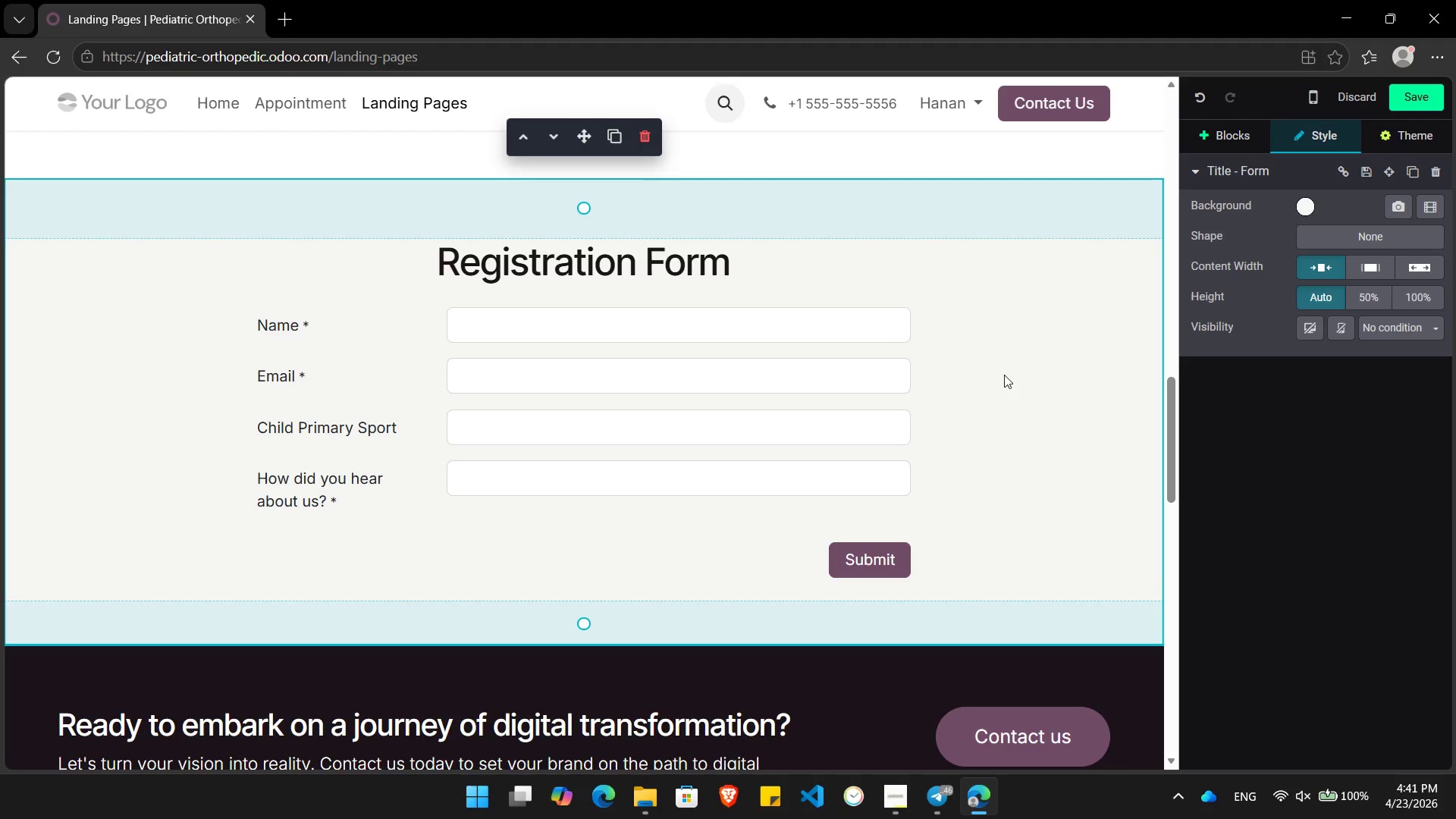 
key(Alt+Tab)
 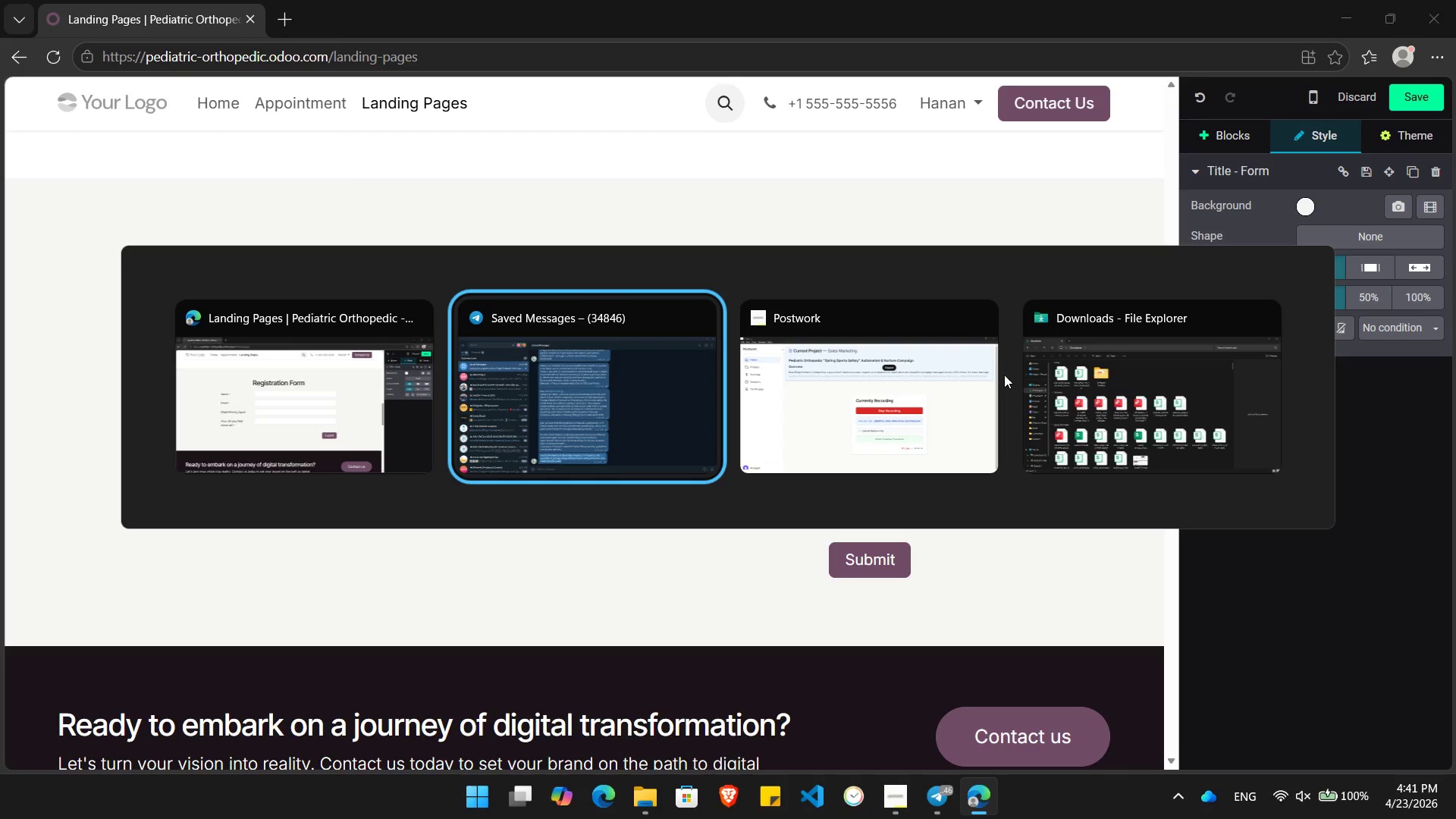 
key(Alt+Tab)